 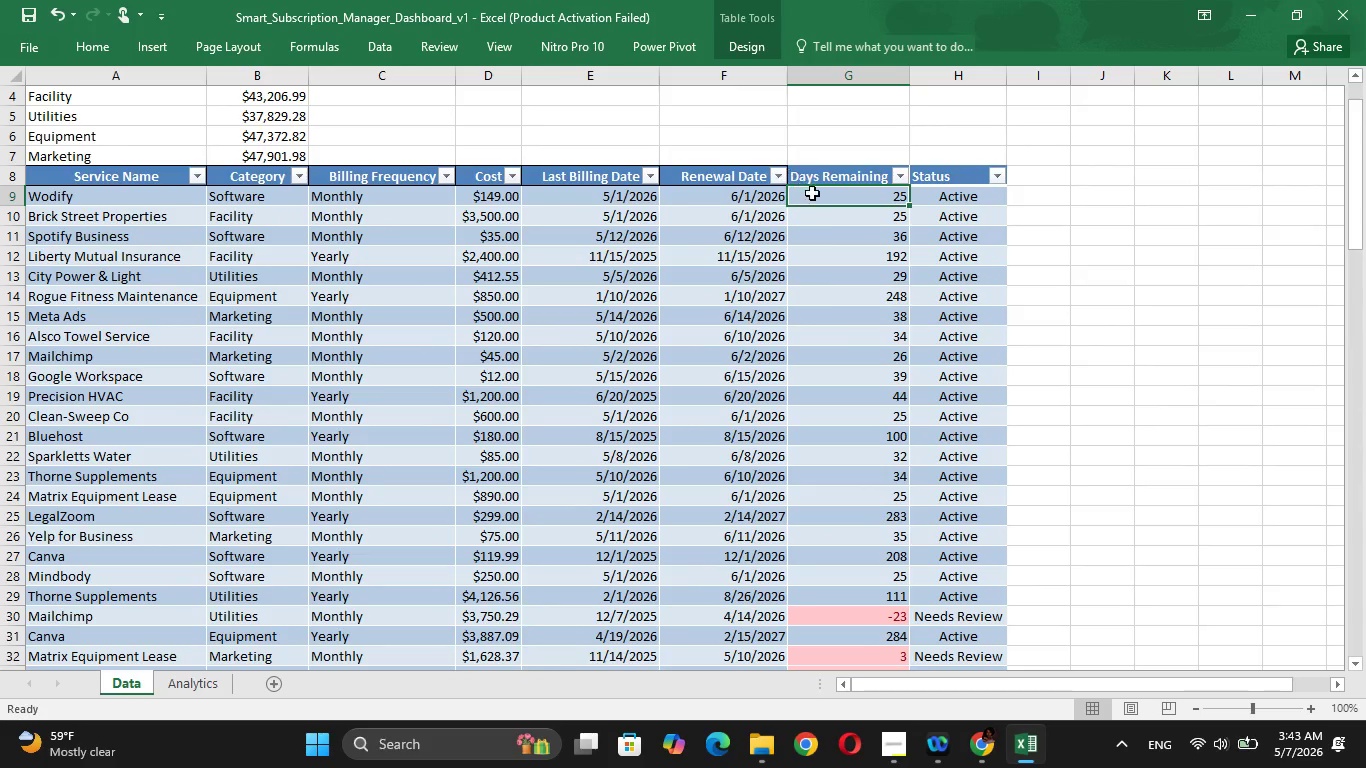 
left_click([95, 46])
 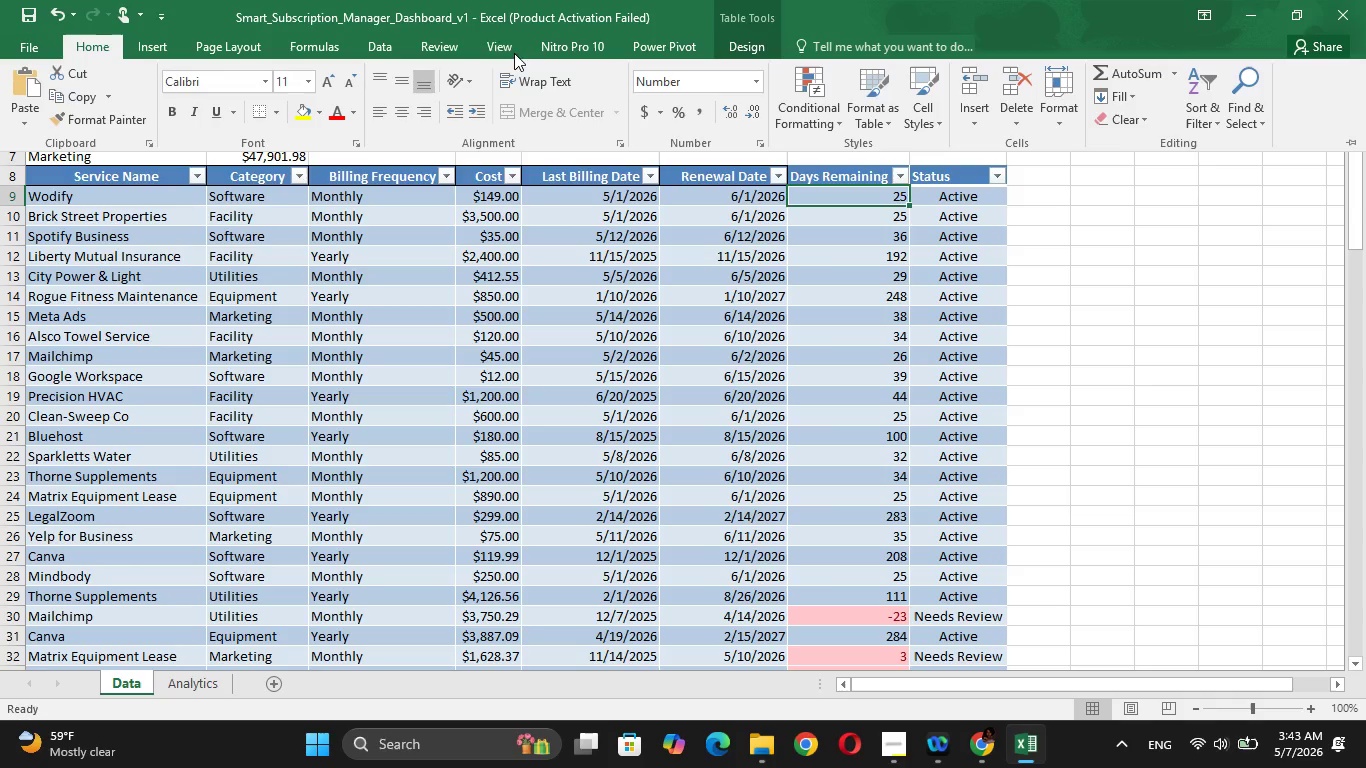 
left_click([501, 45])
 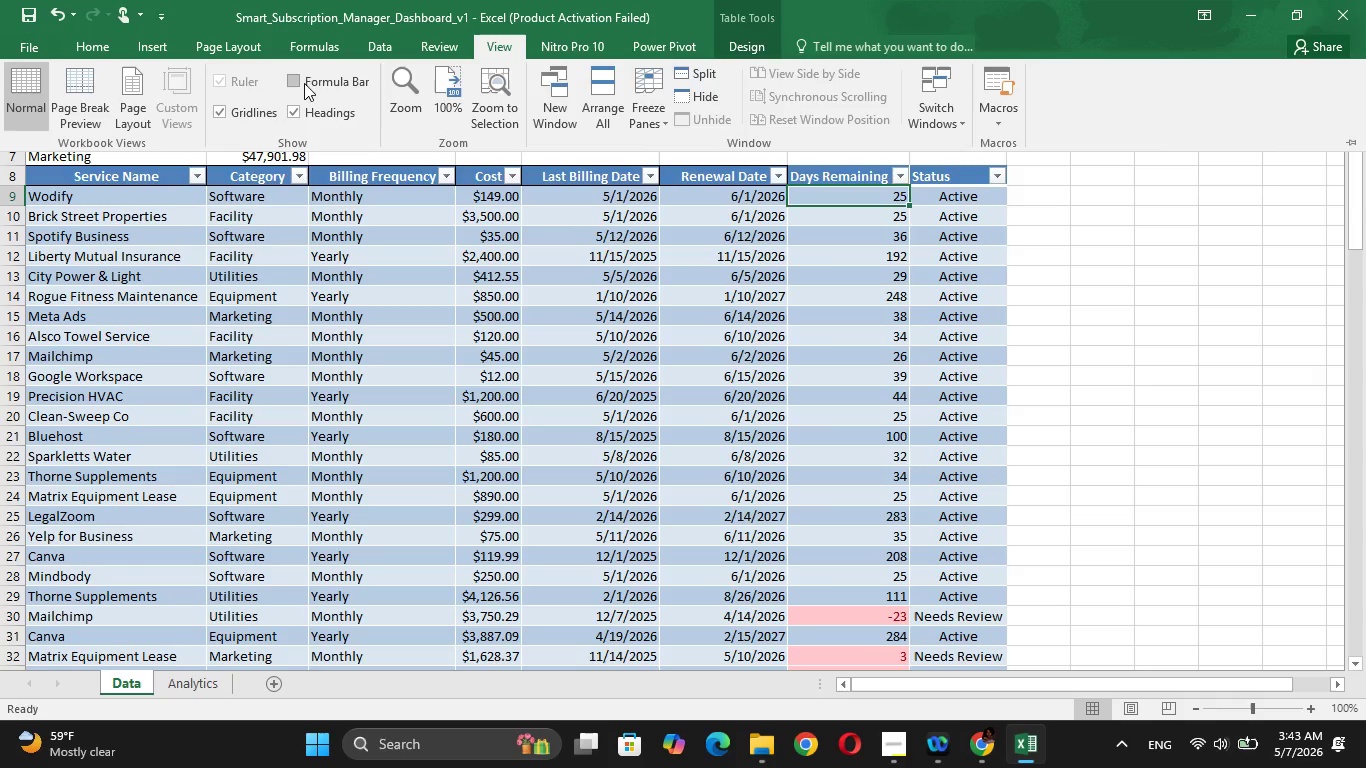 
left_click([298, 82])
 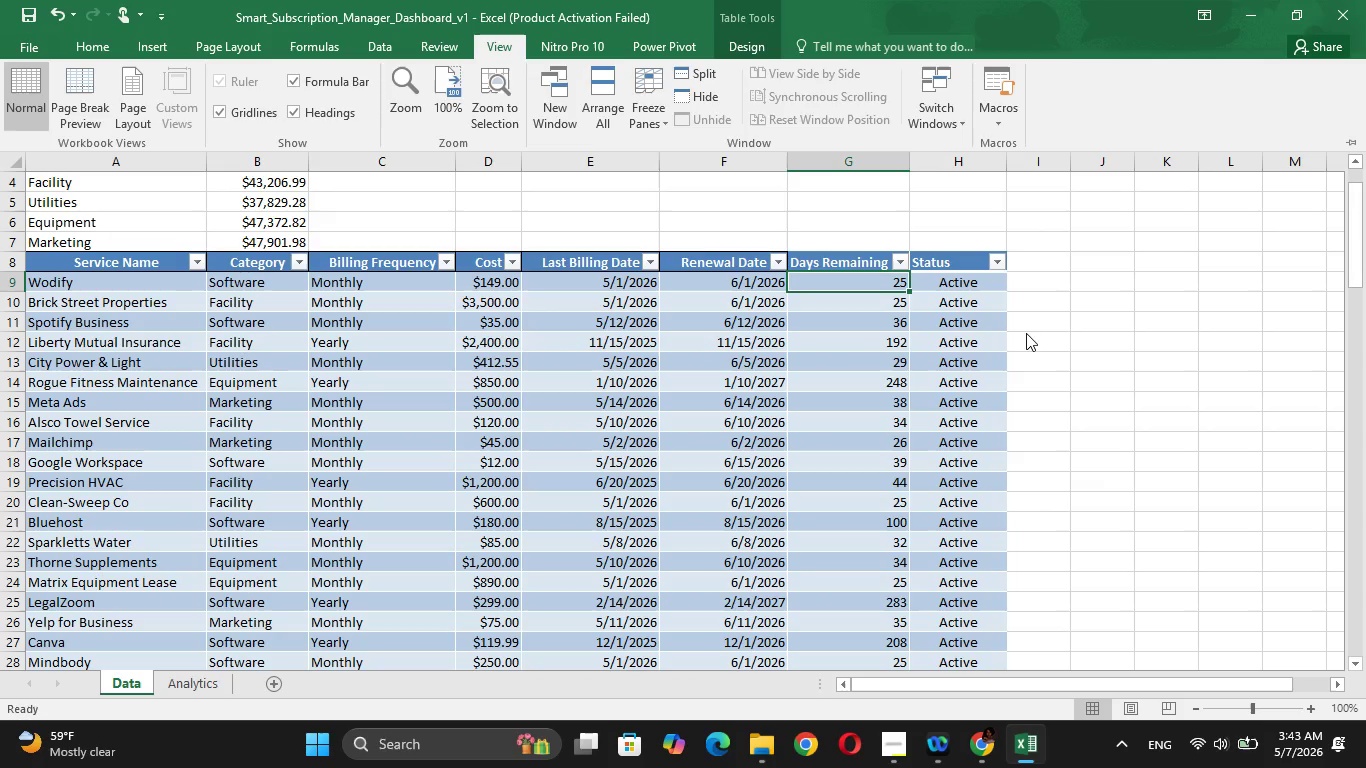 
left_click([1026, 333])
 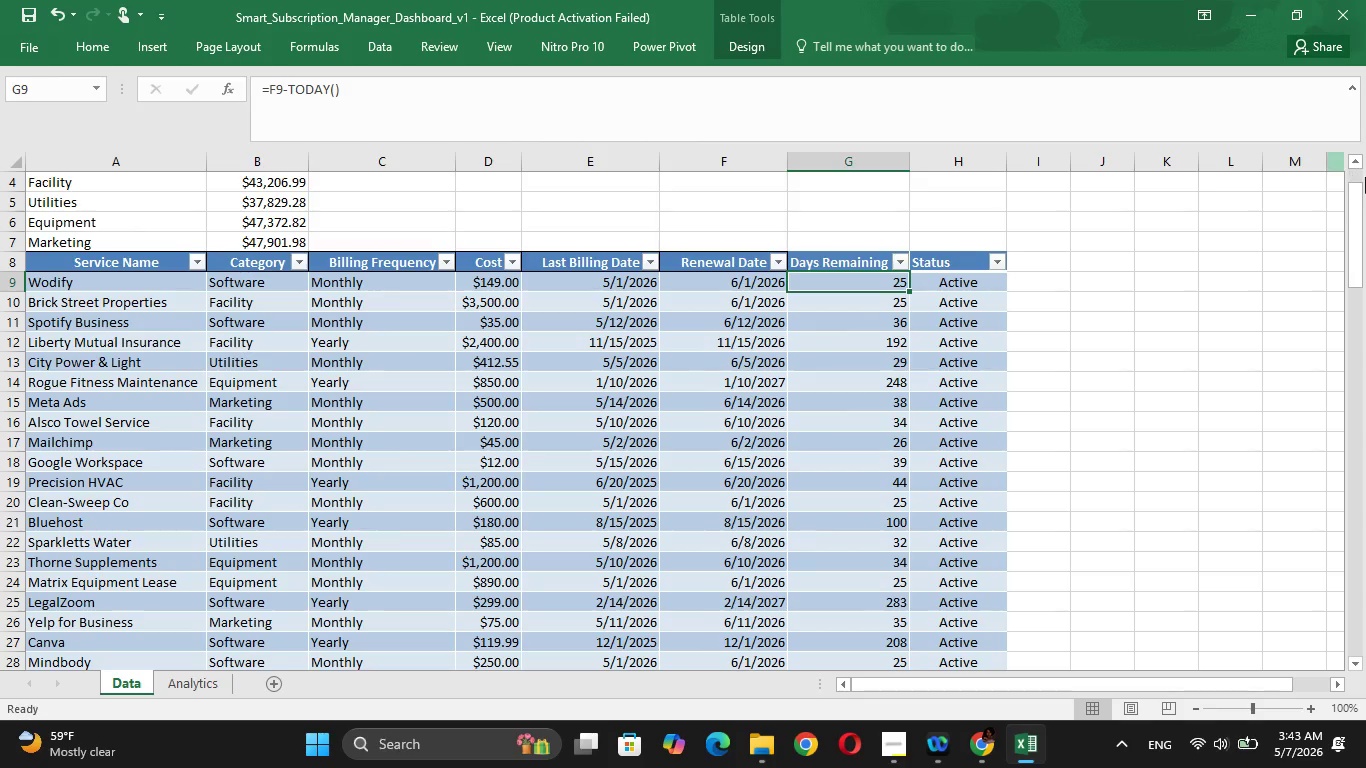 
left_click_drag(start_coordinate=[1354, 213], to_coordinate=[1362, 639])
 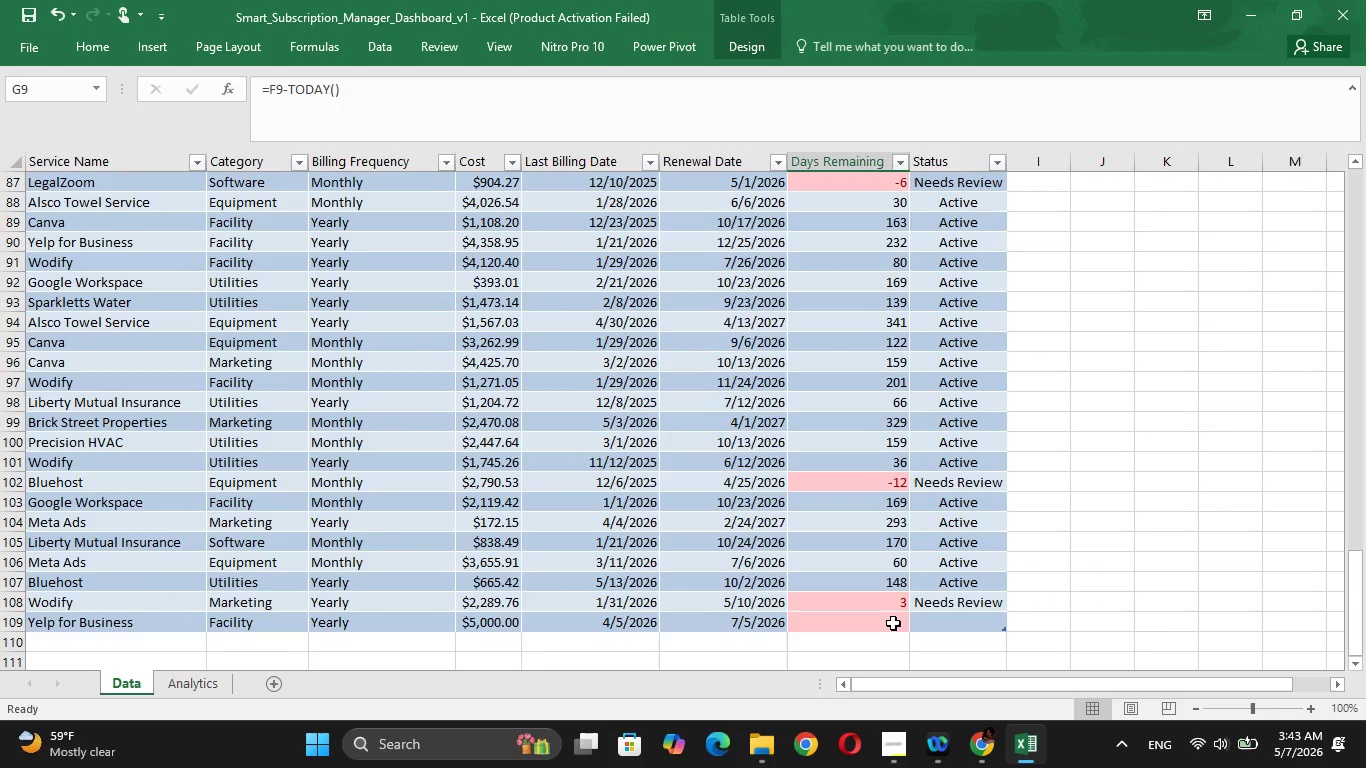 
left_click([893, 623])
 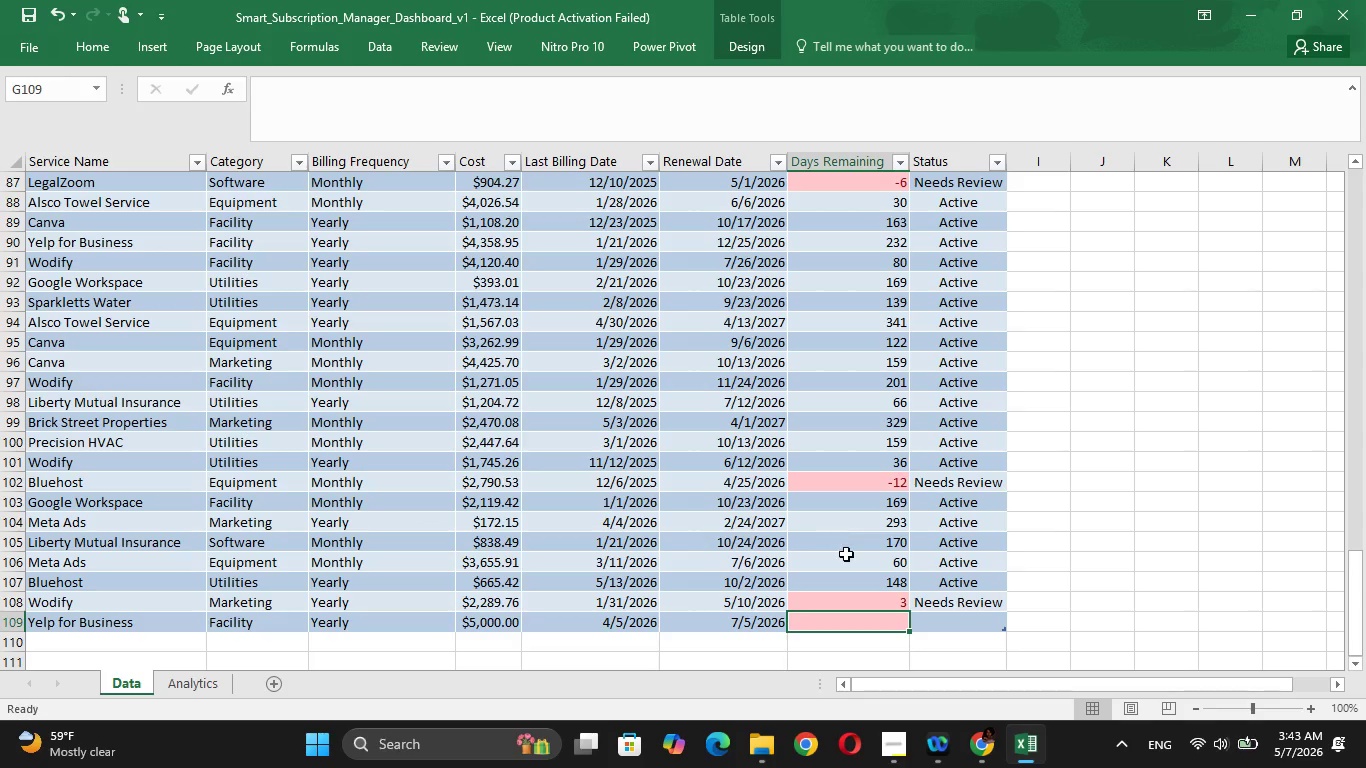 
left_click([883, 602])
 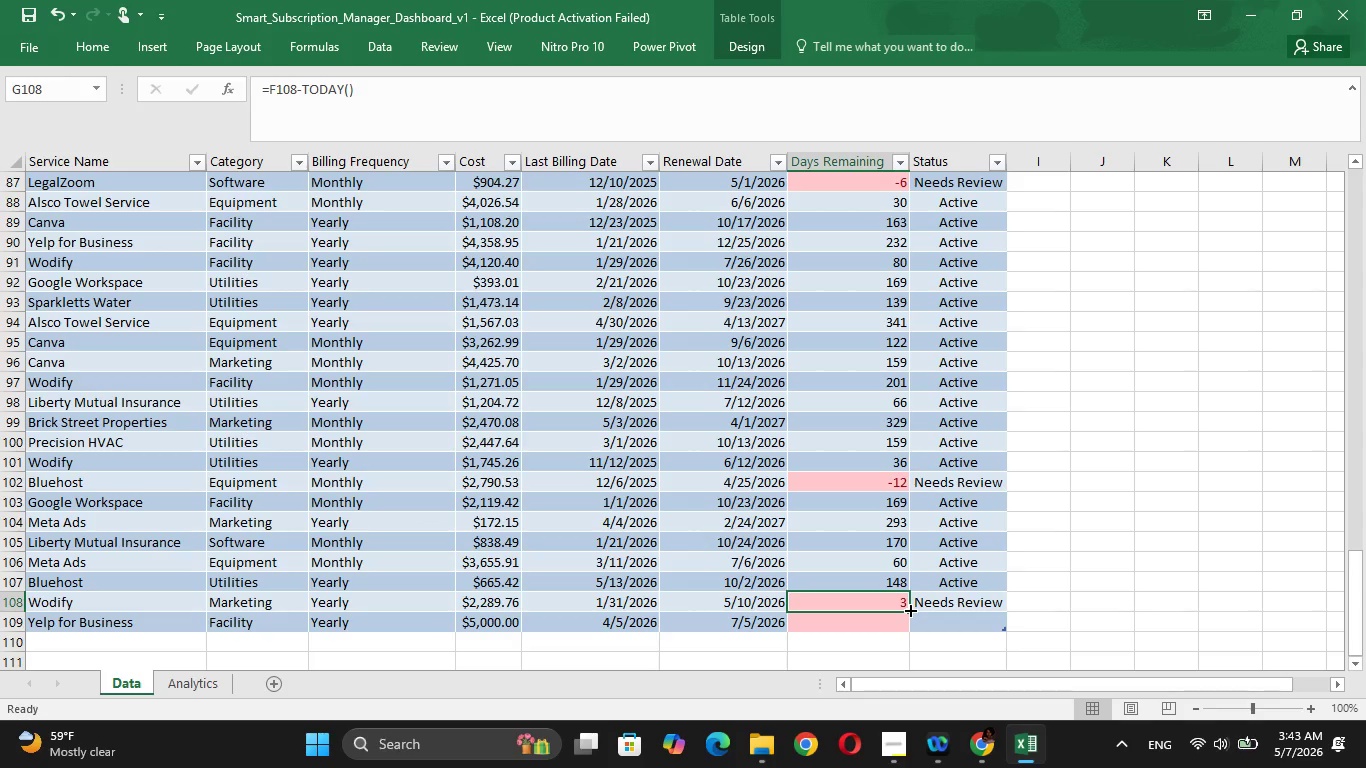 
left_click_drag(start_coordinate=[909, 609], to_coordinate=[908, 631])
 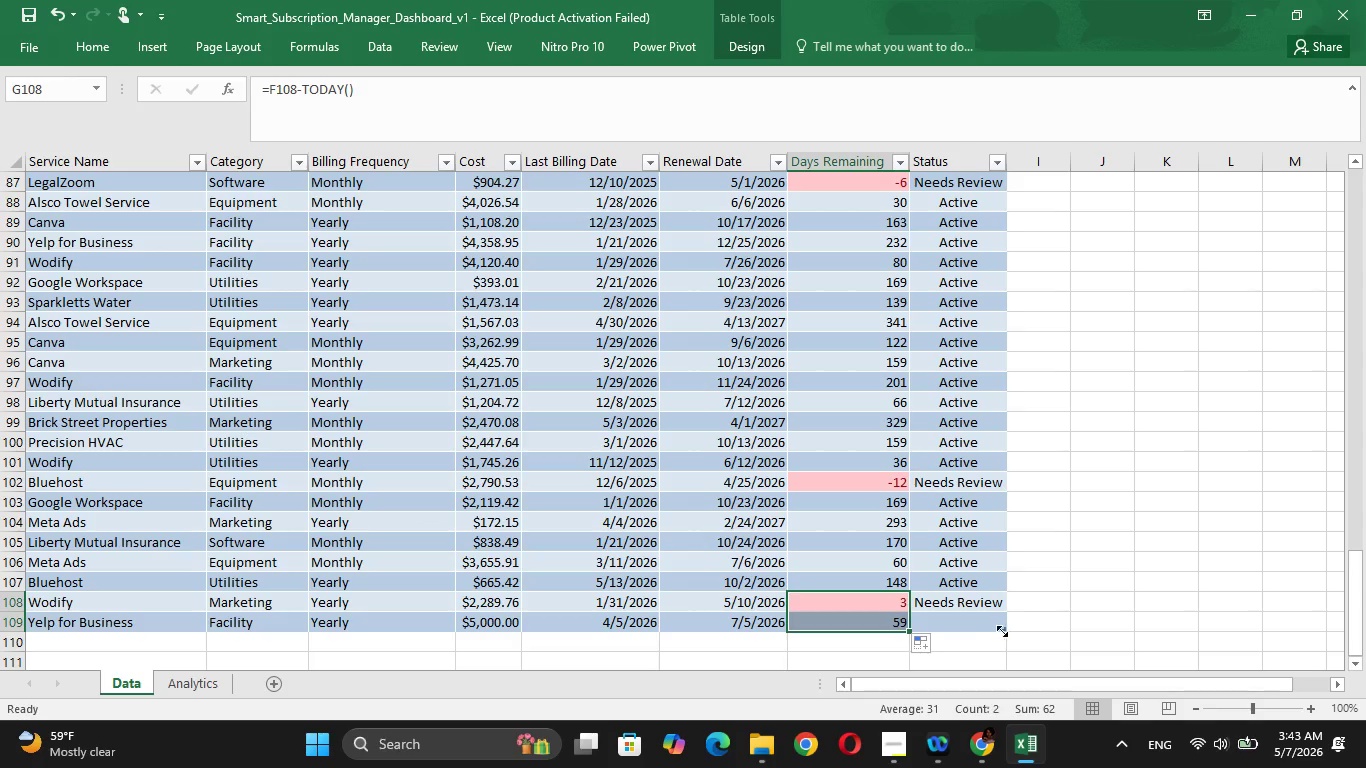 
left_click([1000, 630])
 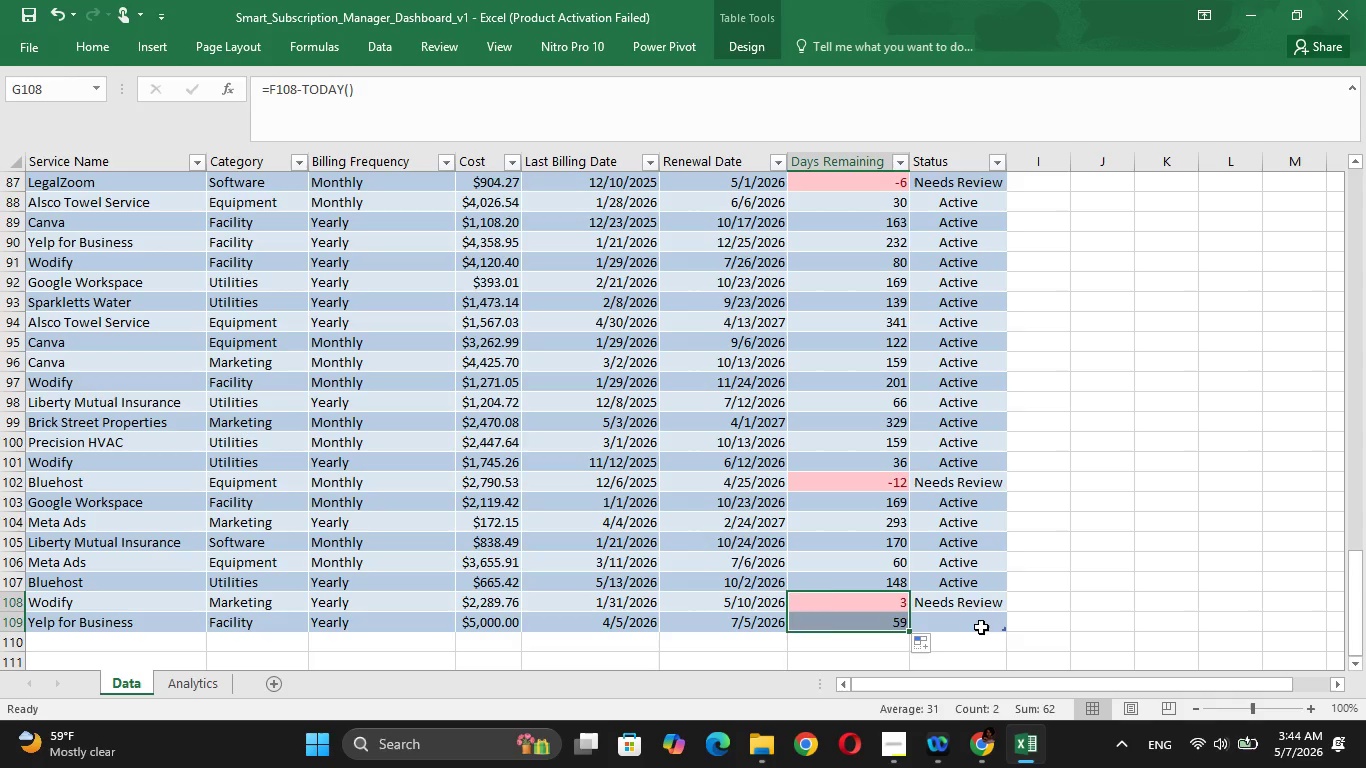 
left_click([981, 627])
 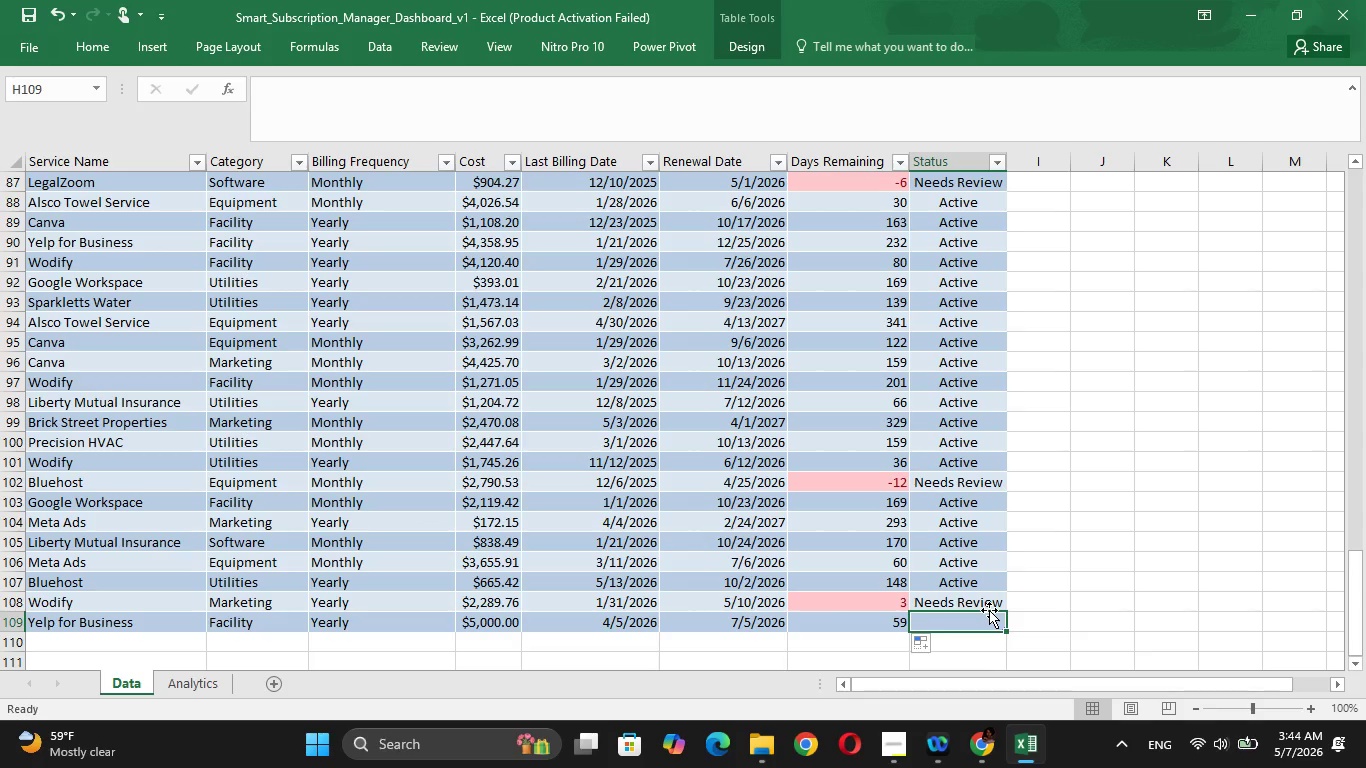 
left_click([989, 610])
 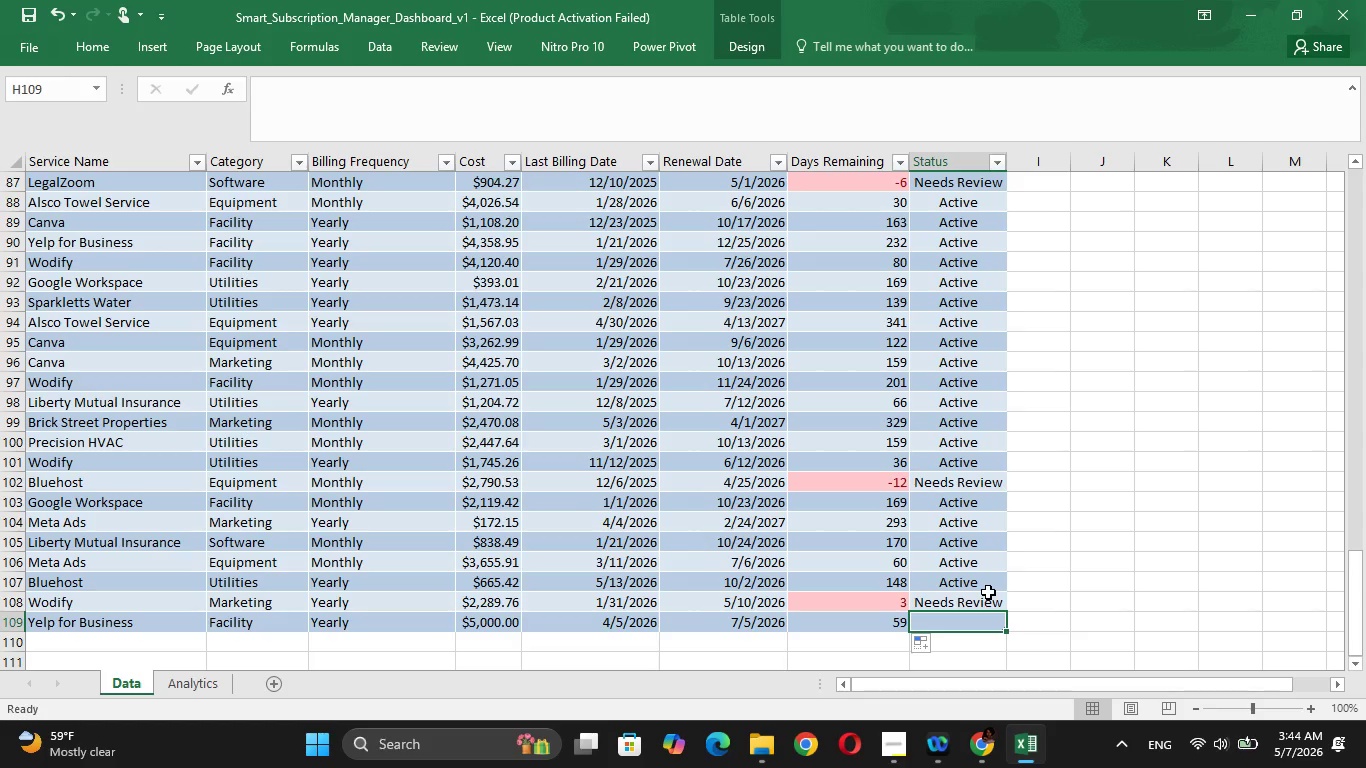 
left_click([988, 592])
 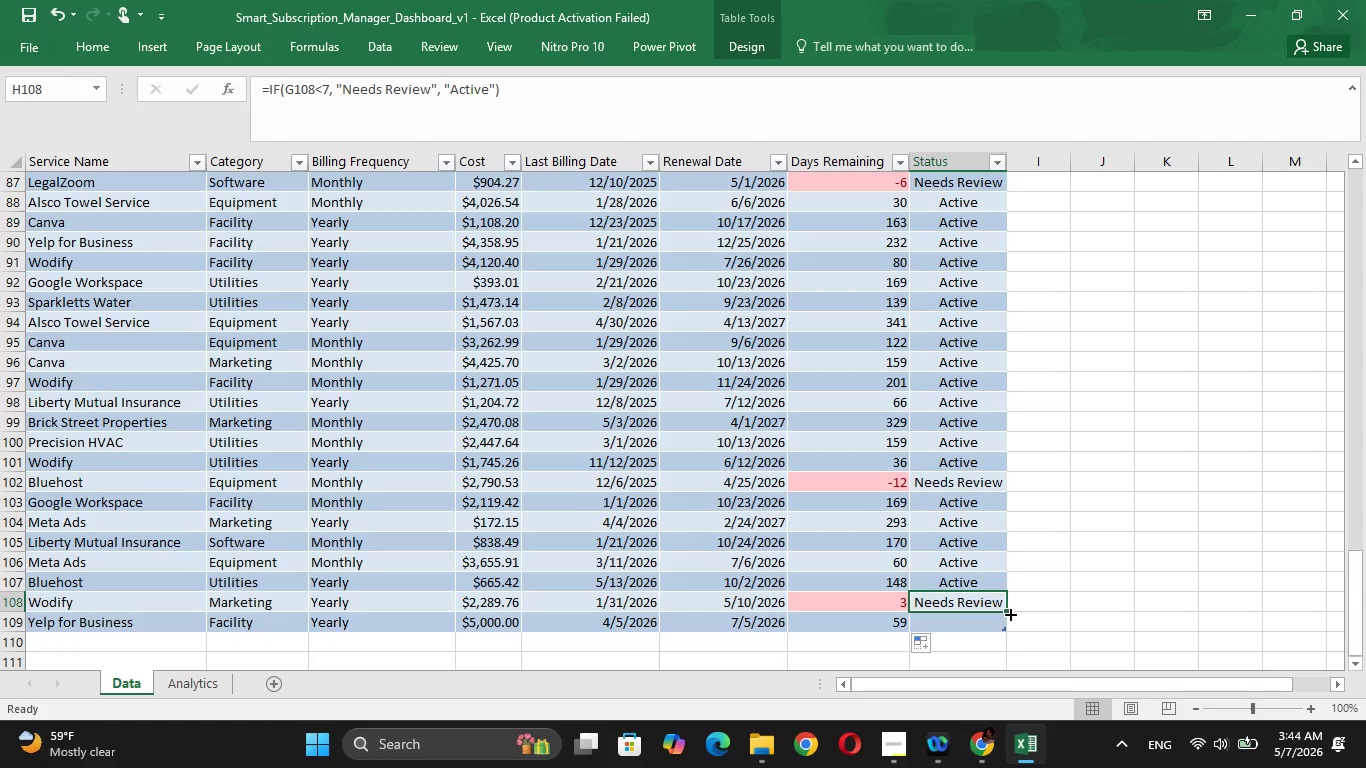 
left_click_drag(start_coordinate=[1004, 609], to_coordinate=[1004, 630])
 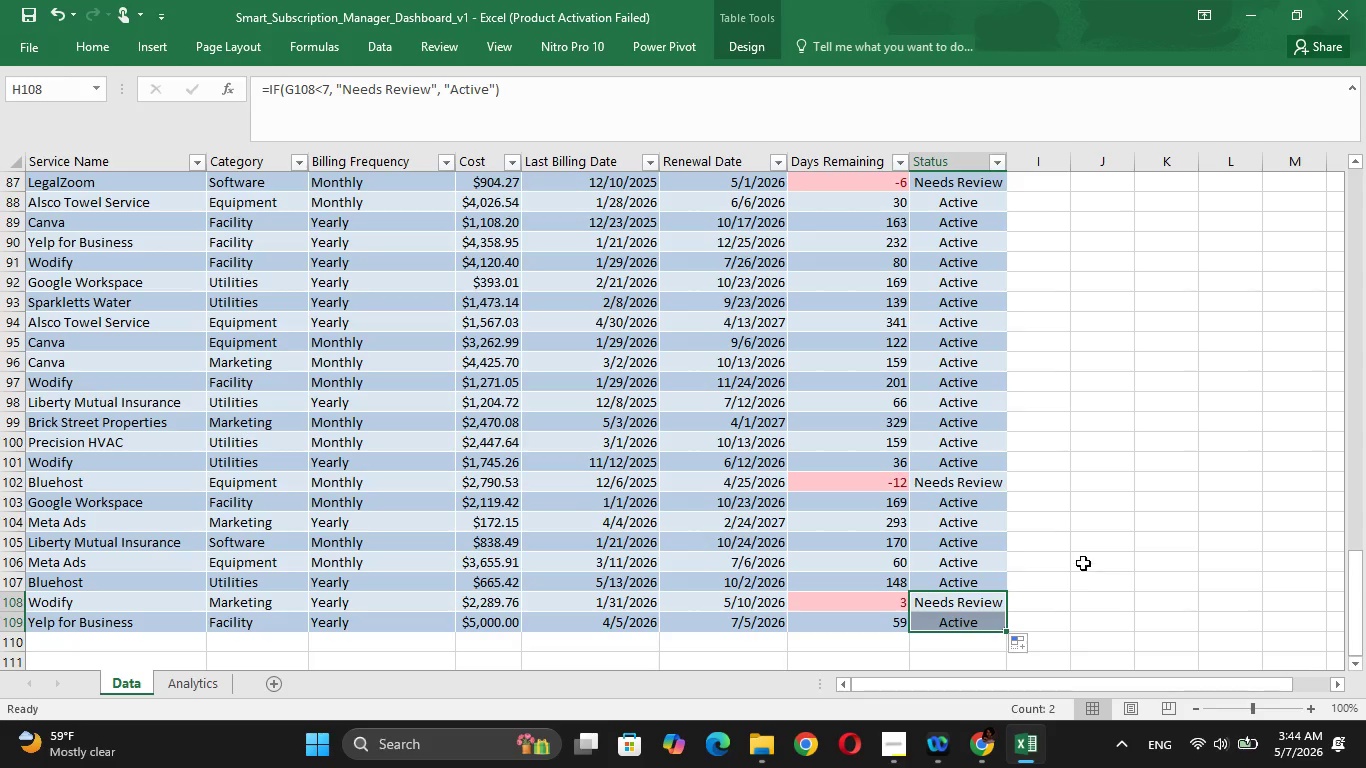 
left_click([1083, 563])
 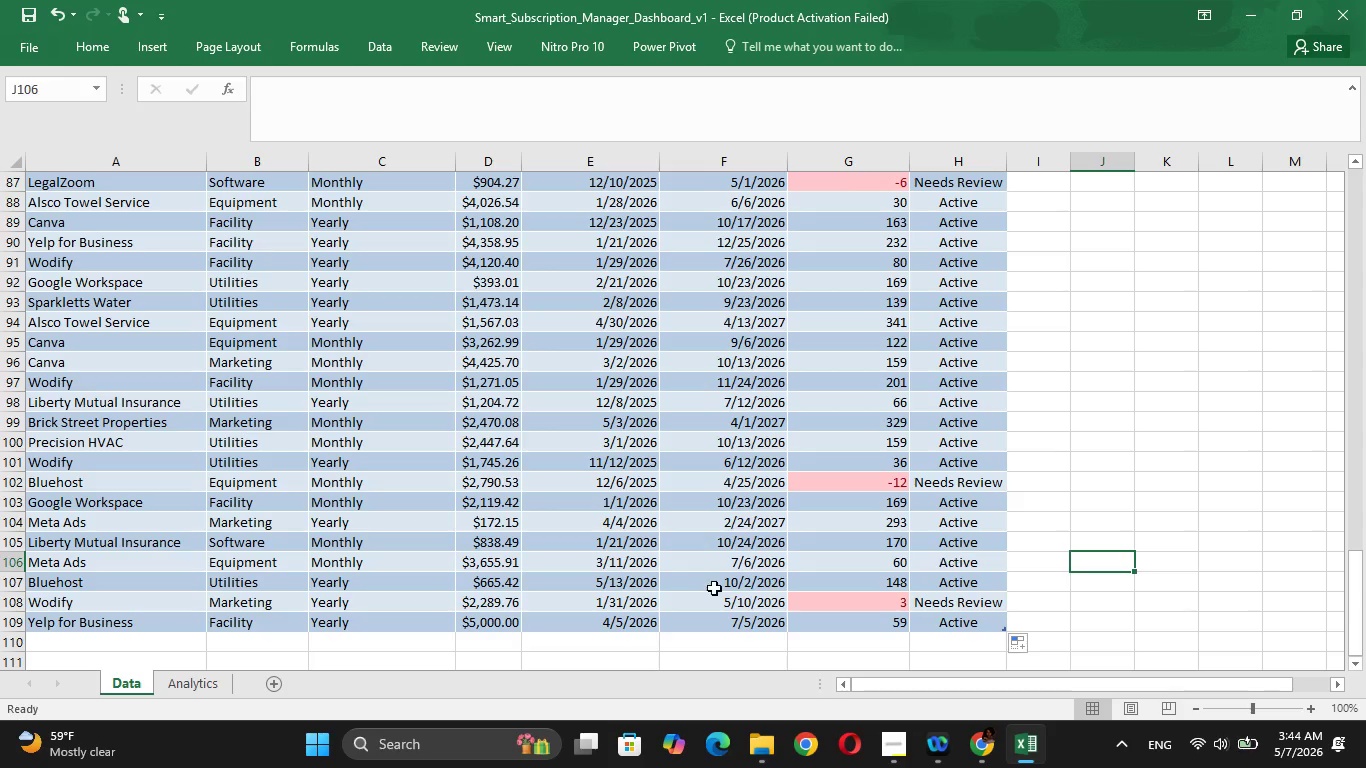 
wait(7.88)
 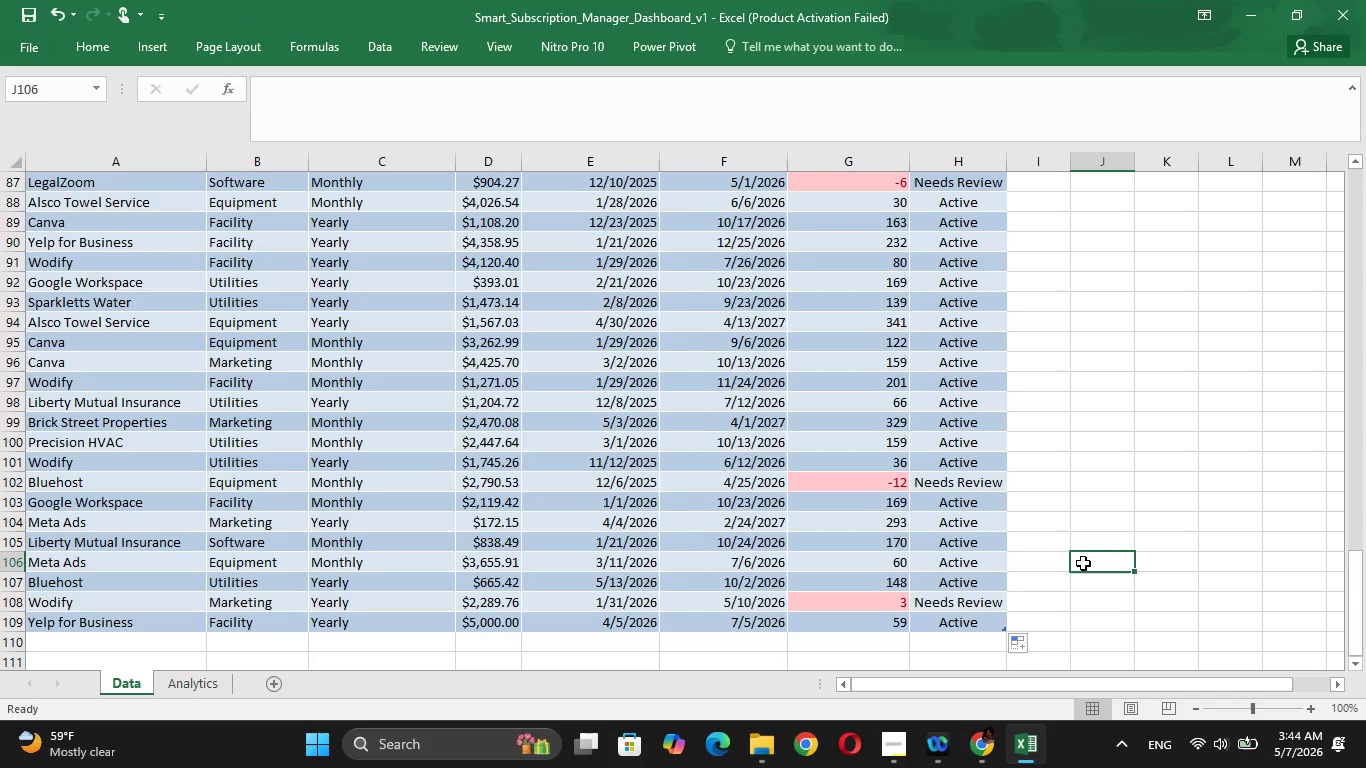 
left_click([166, 625])
 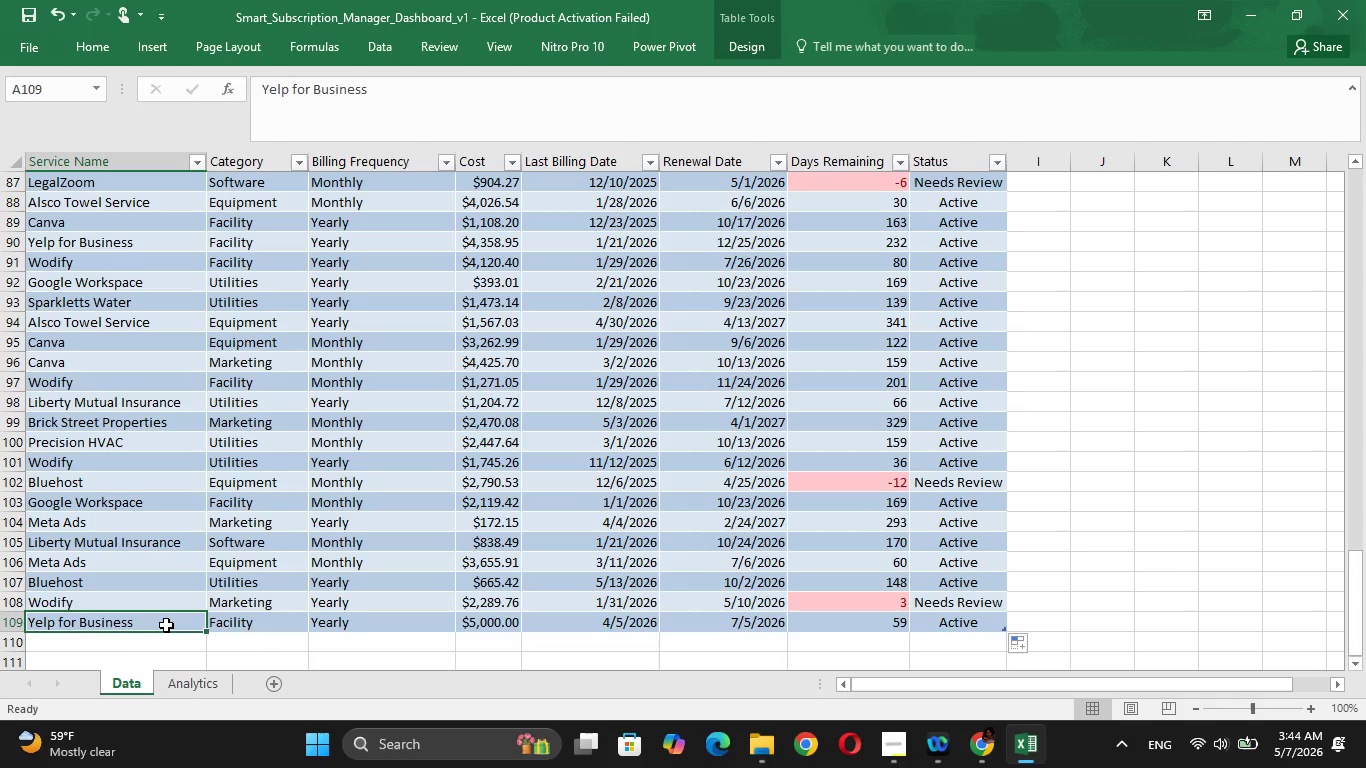 
hold_key(key=ShiftRight, duration=0.59)
 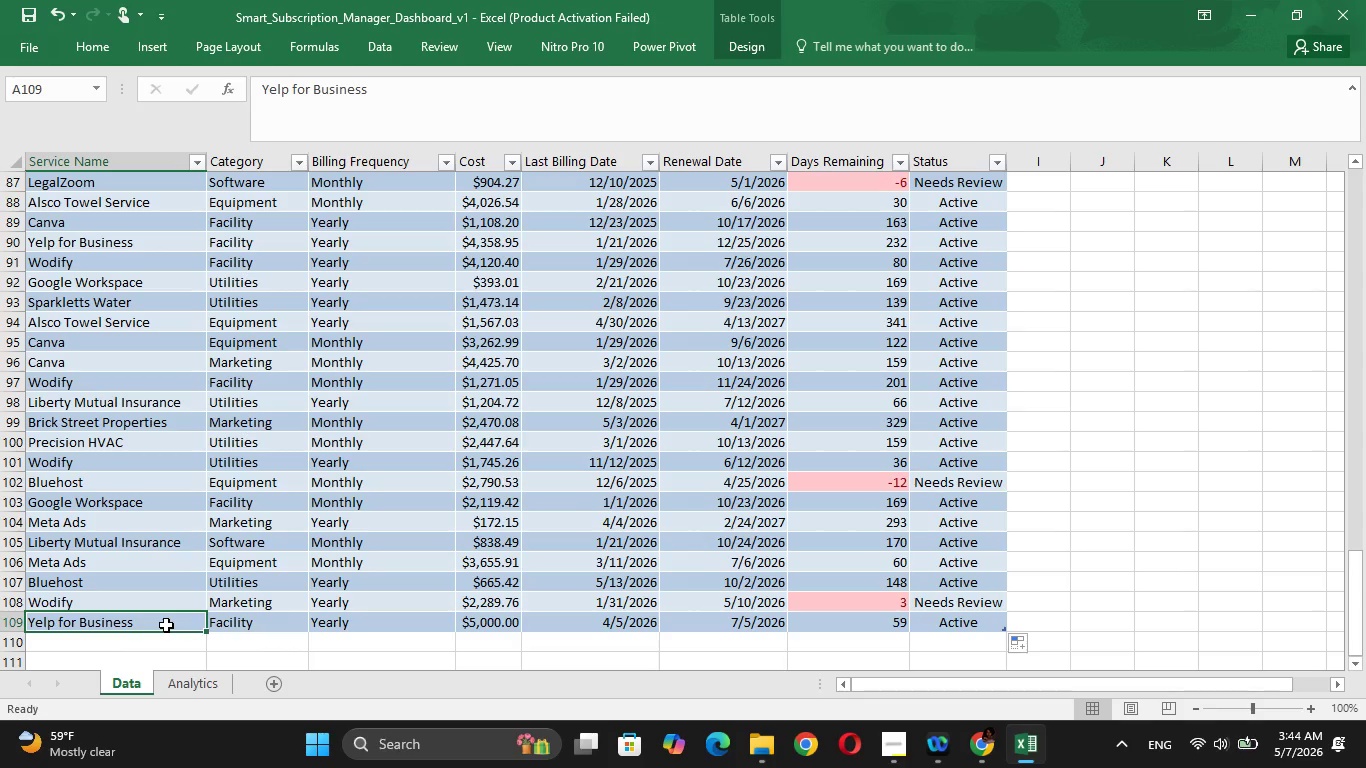 
hold_key(key=ShiftRight, duration=0.38)
 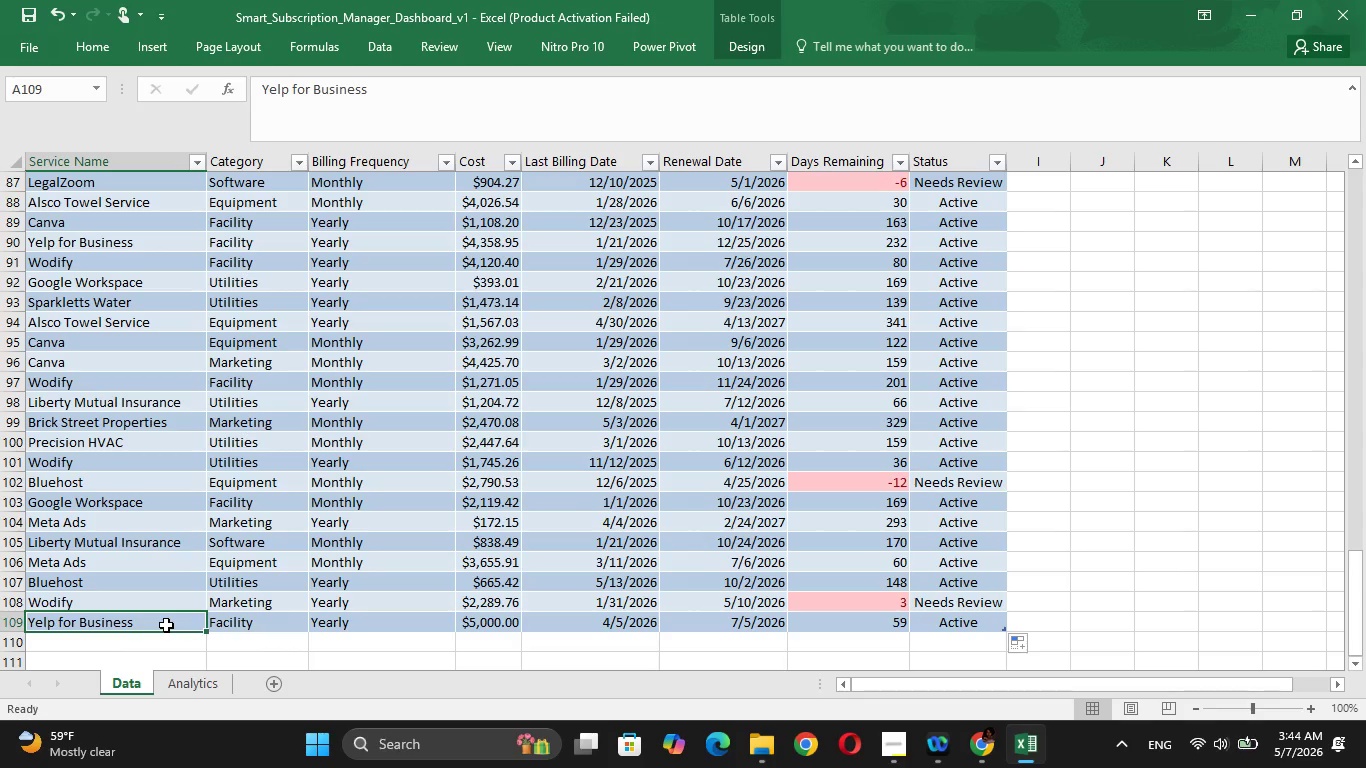 
key(Shift+ArrowRight)
 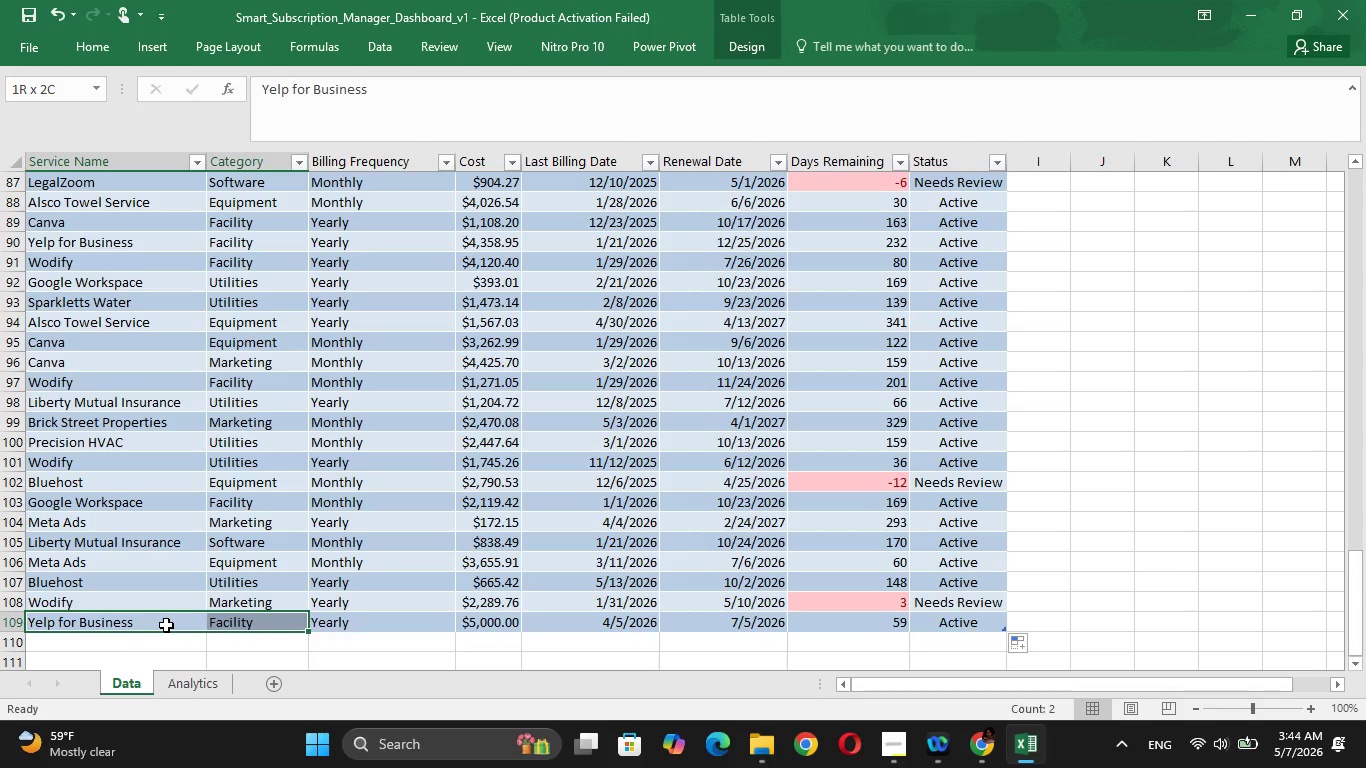 
key(Shift+ArrowRight)
 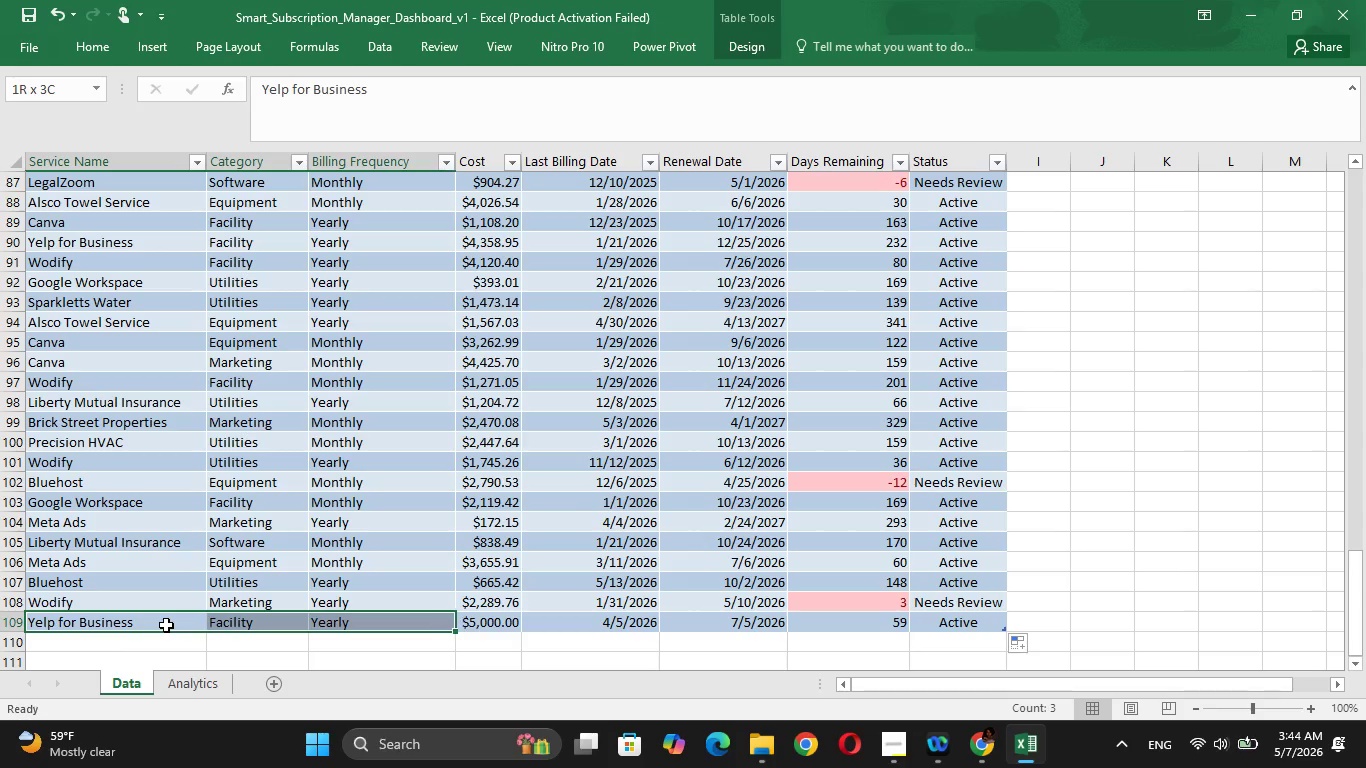 
key(Shift+ArrowRight)
 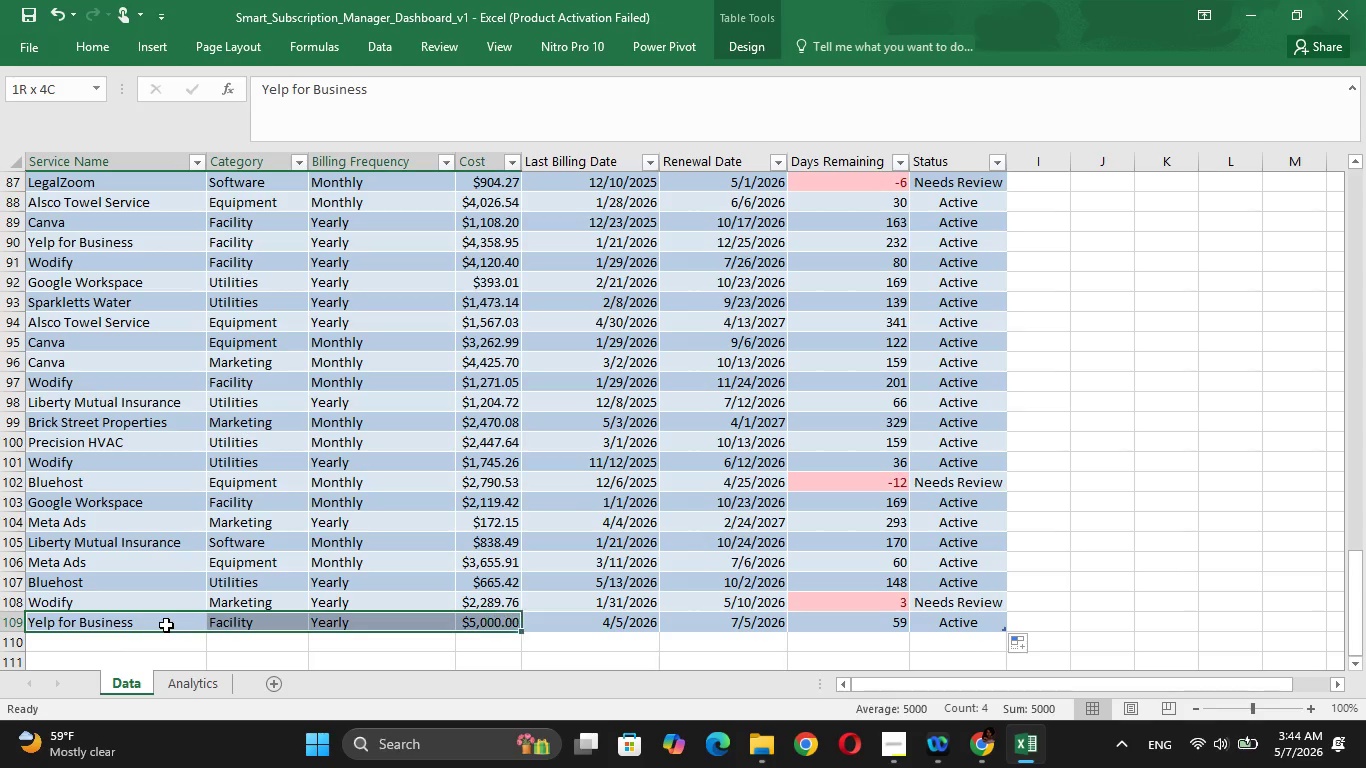 
key(Shift+ArrowRight)
 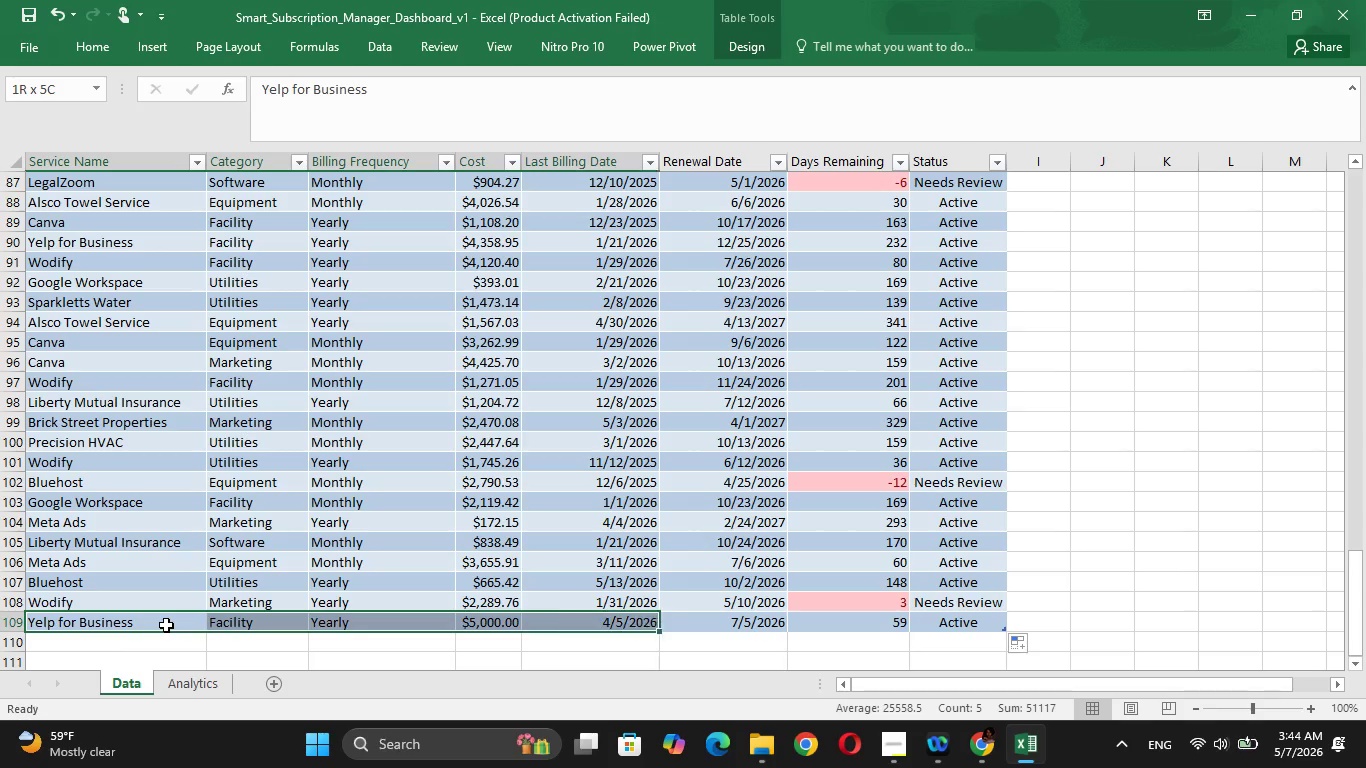 
key(Shift+ArrowRight)
 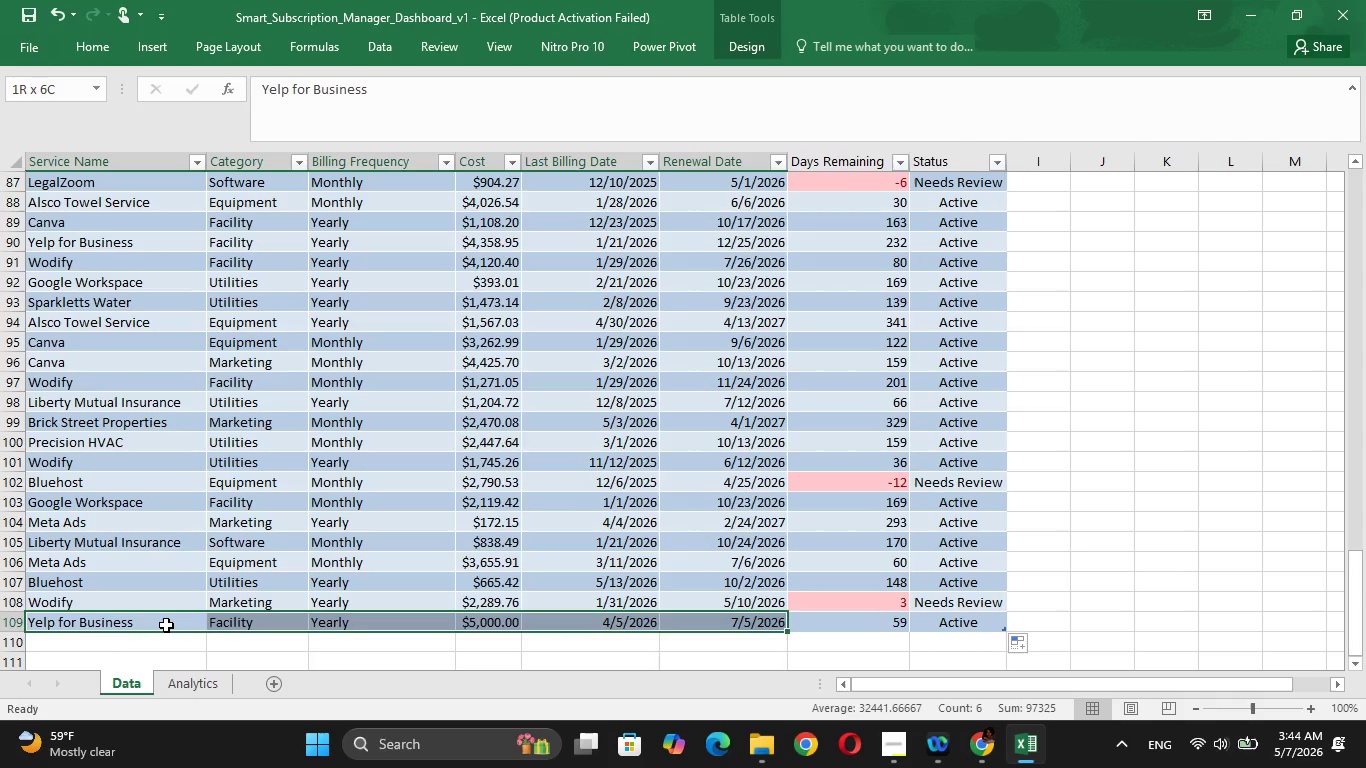 
key(Shift+ArrowRight)
 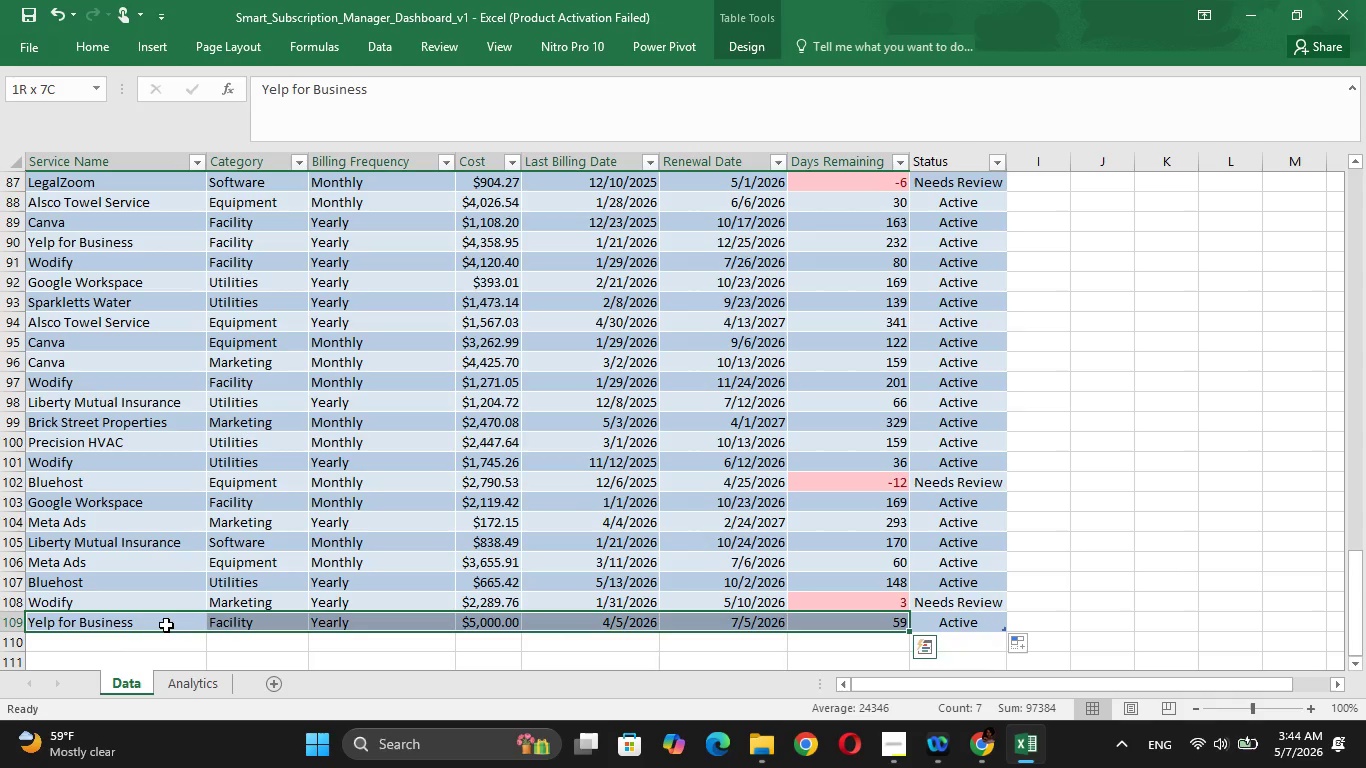 
key(Shift+ArrowRight)
 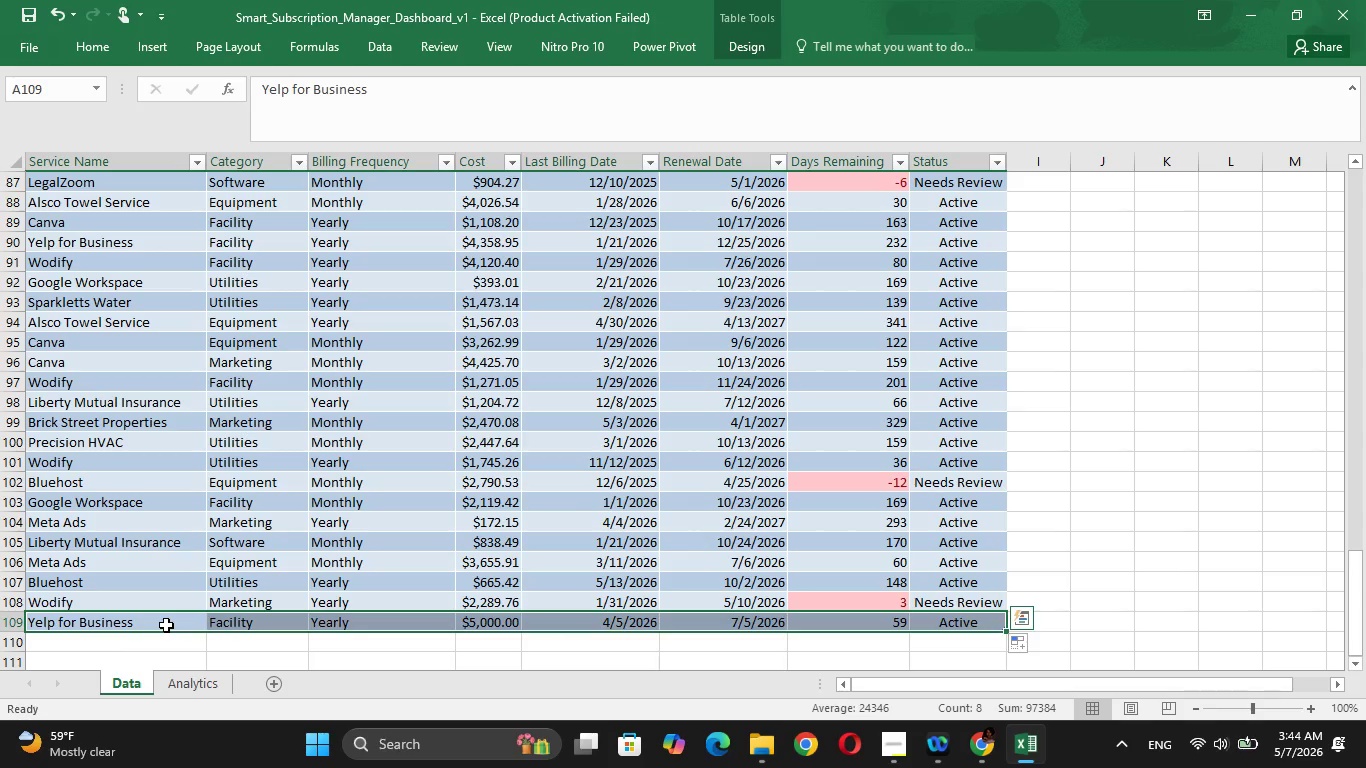 
wait(12.58)
 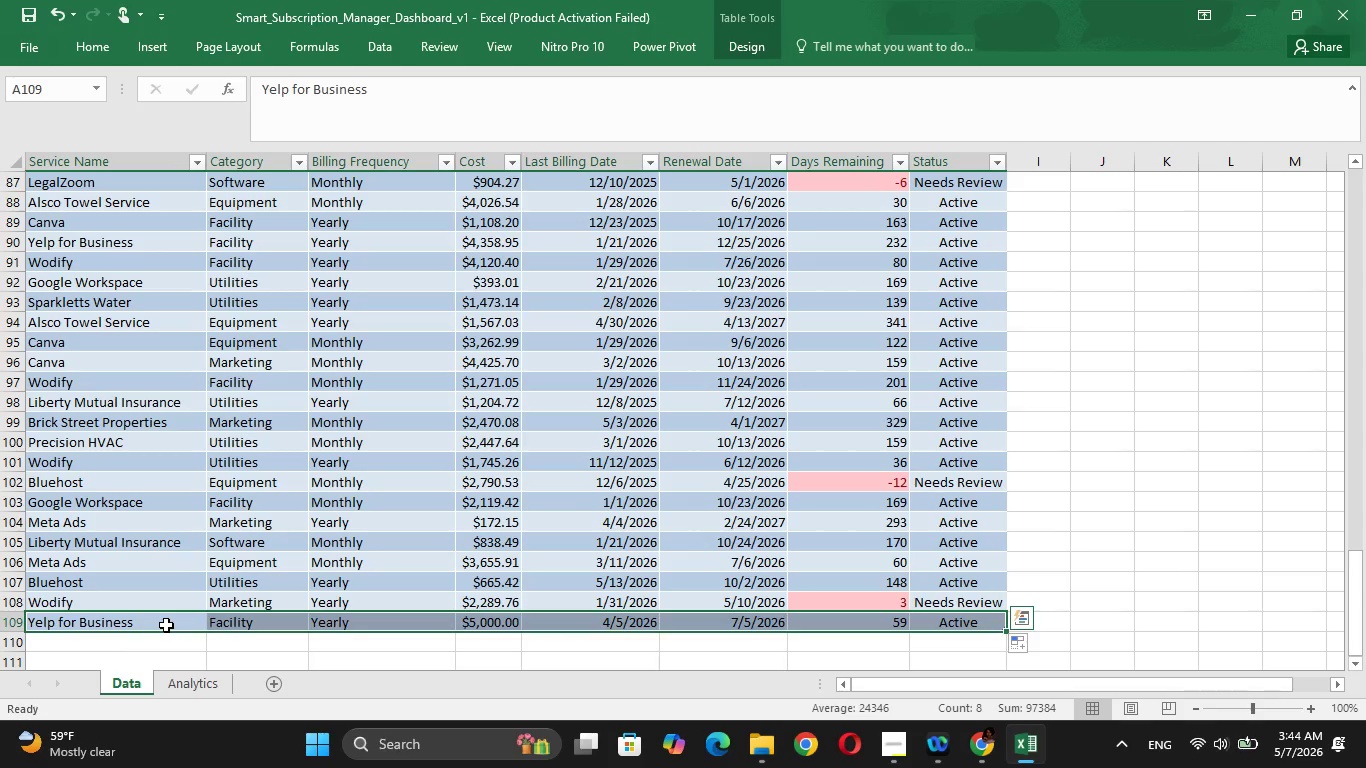 
key(Delete)
 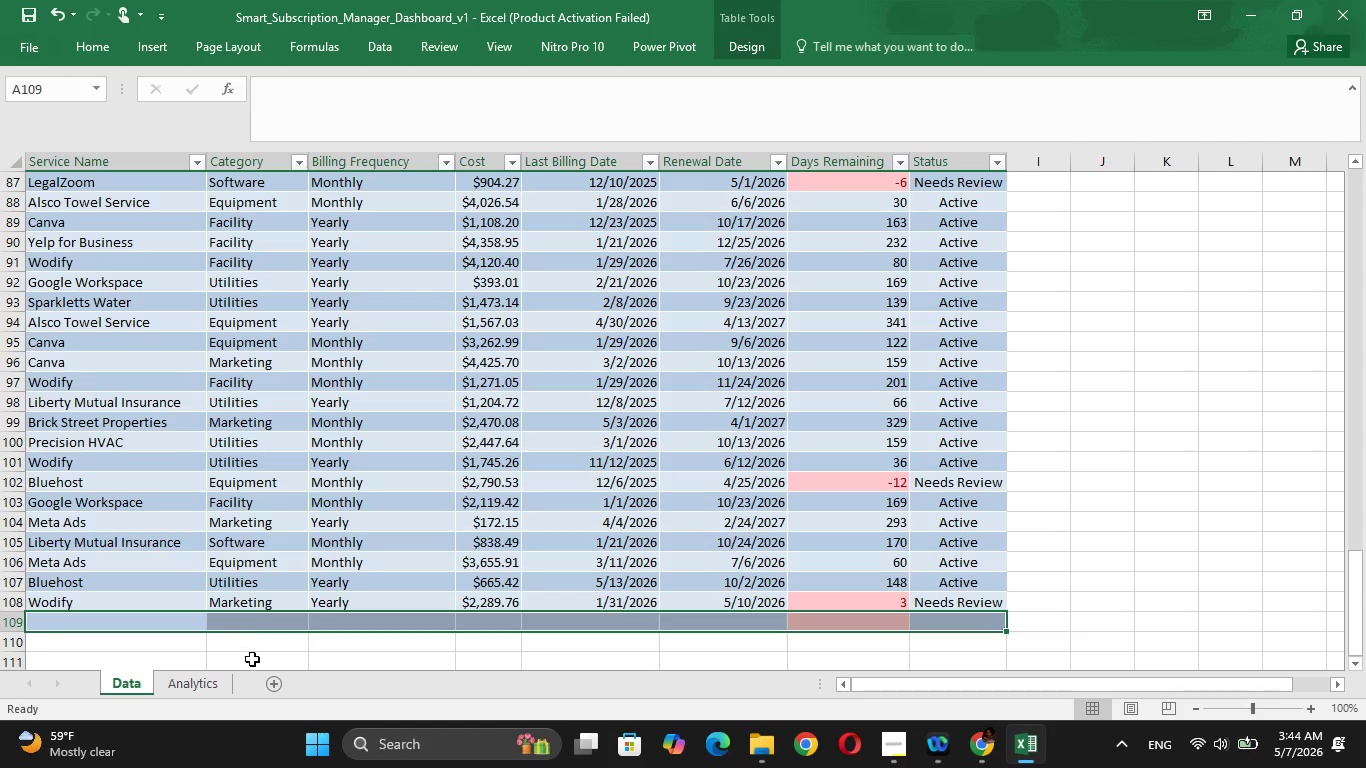 
left_click([253, 659])
 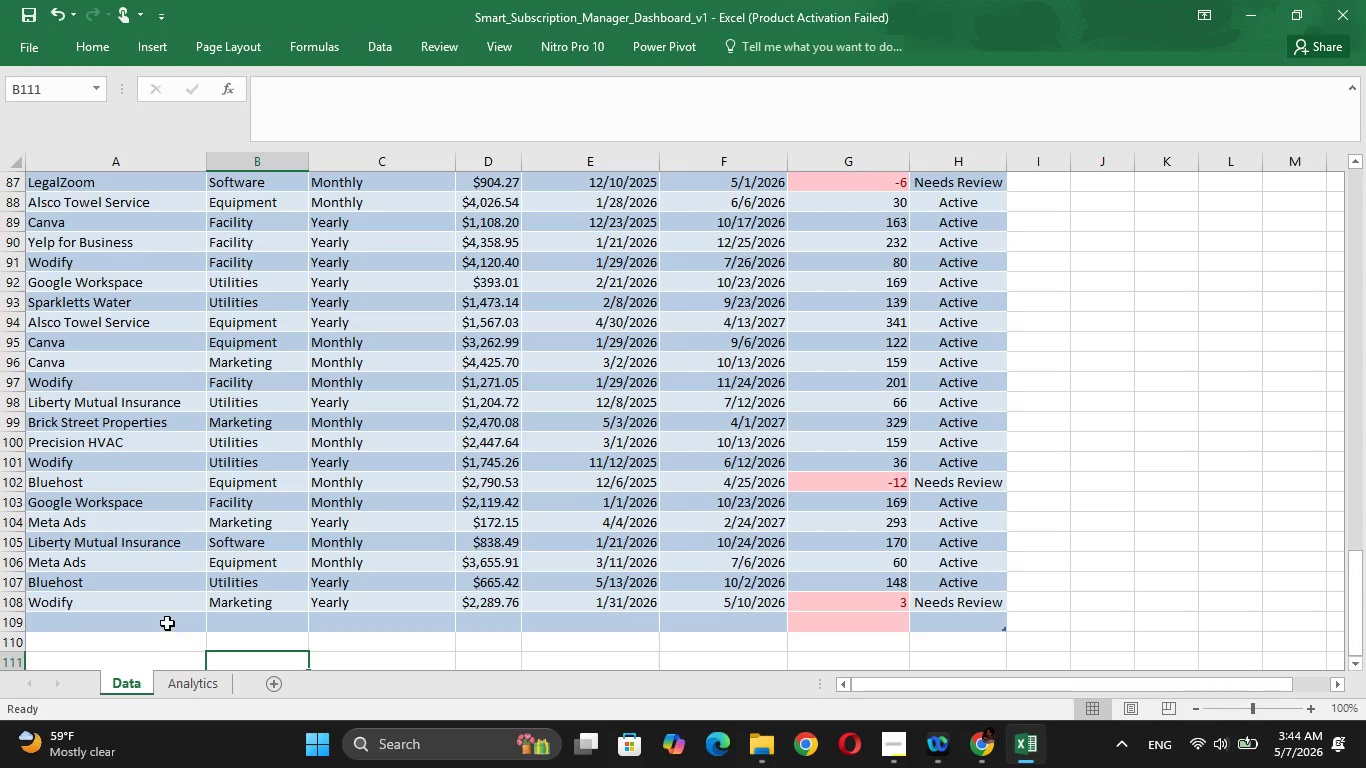 
left_click([167, 623])
 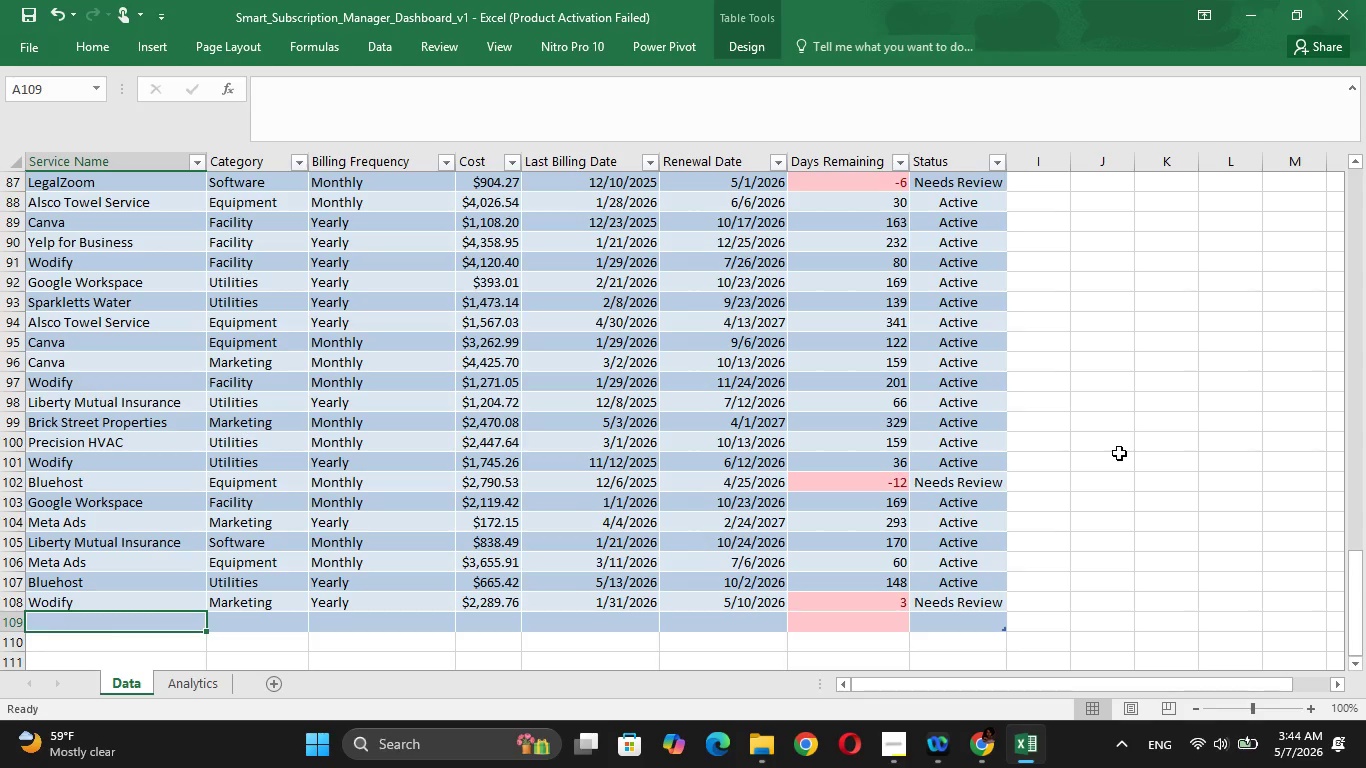 
hold_key(key=ControlLeft, duration=0.59)
 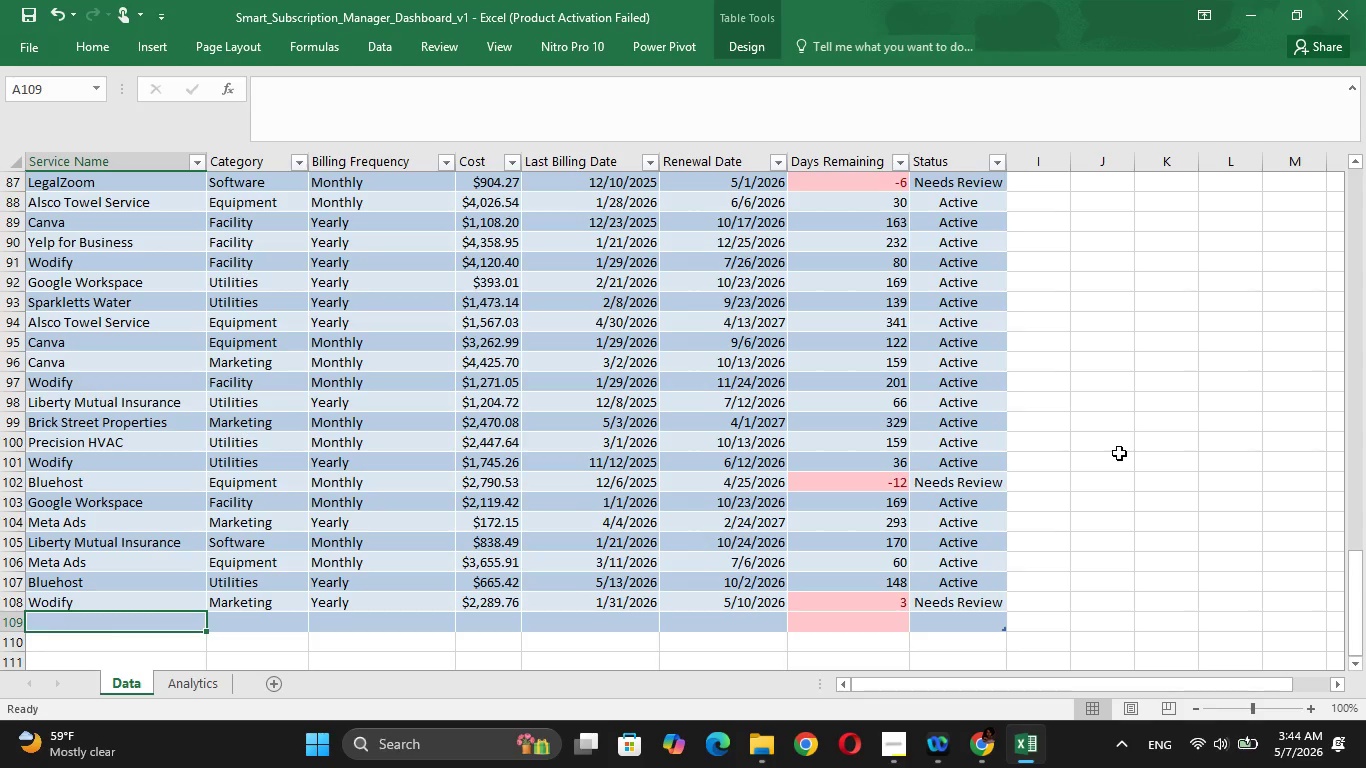 
key(Control+Z)
 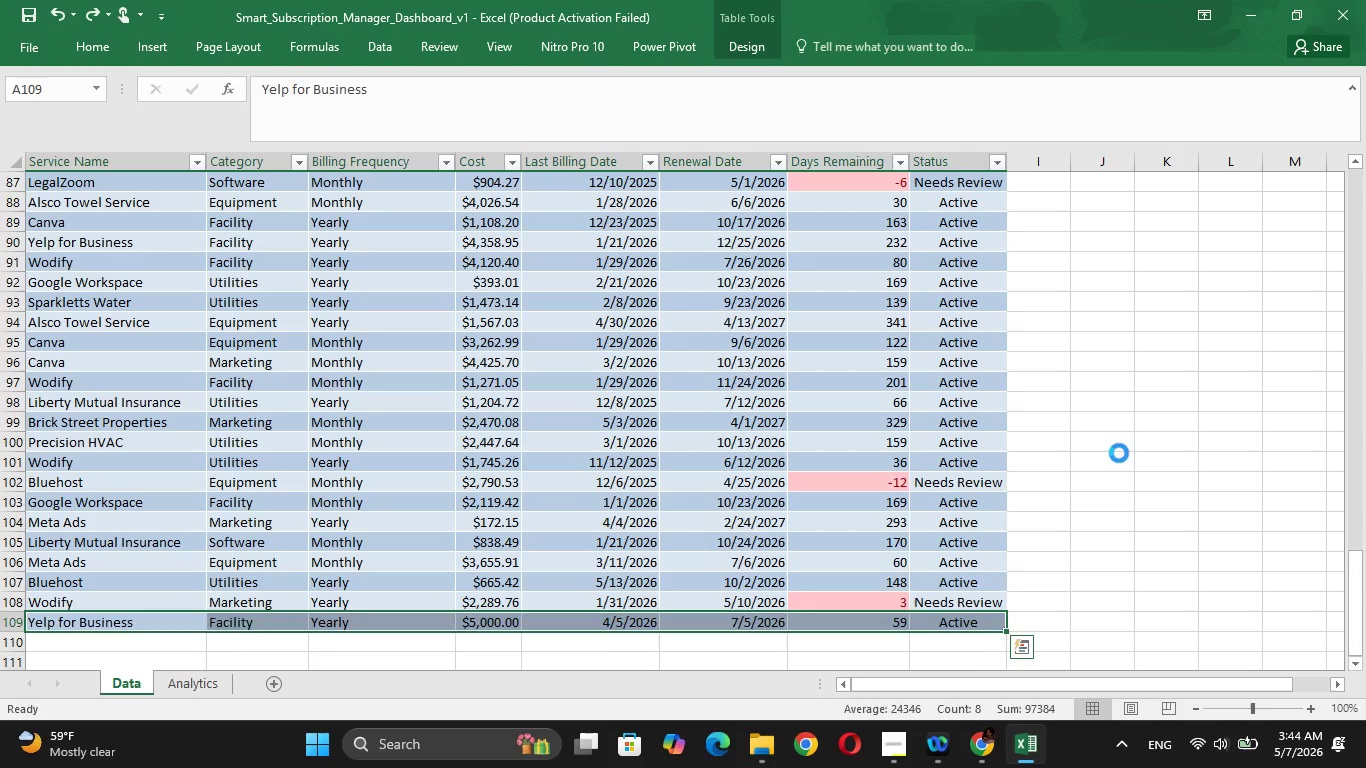 
key(Control+Z)
 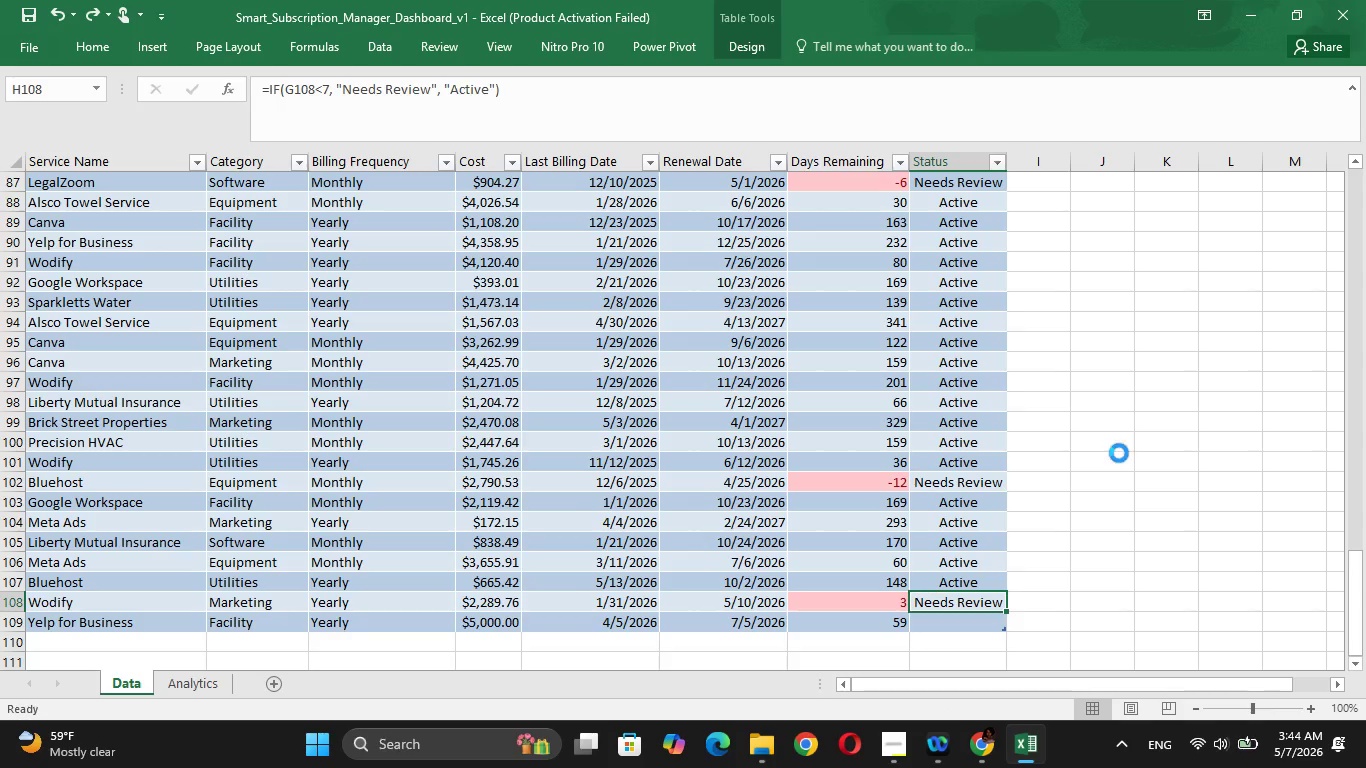 
key(Control+Z)
 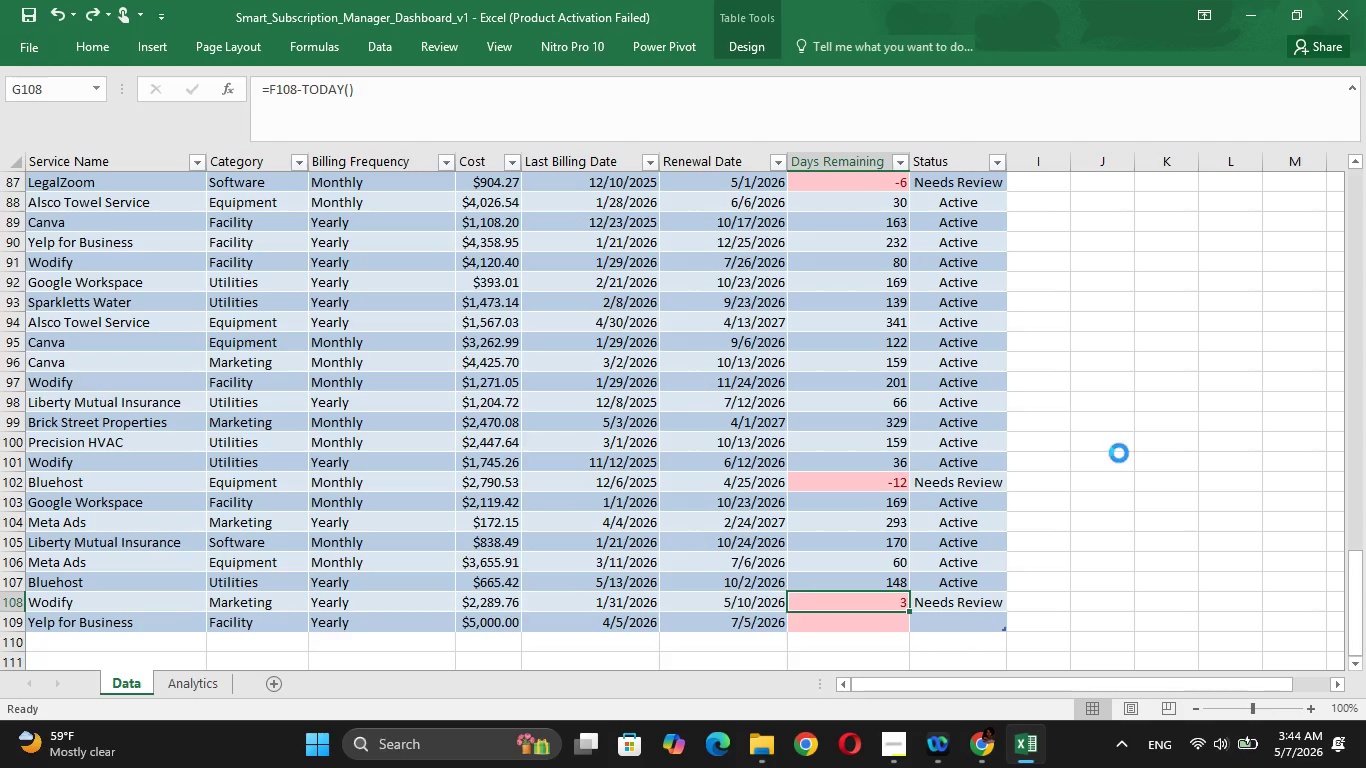 
key(Control+Z)
 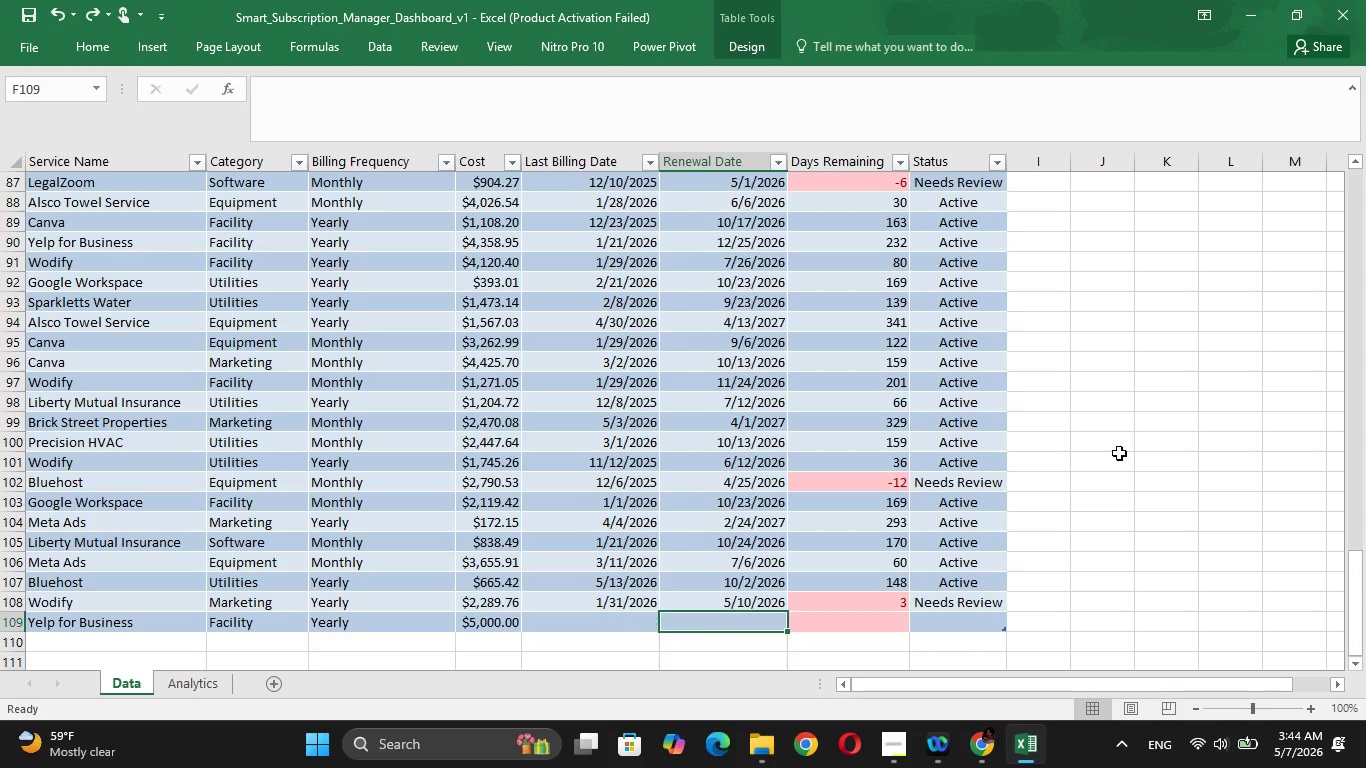 
key(Control+Z)
 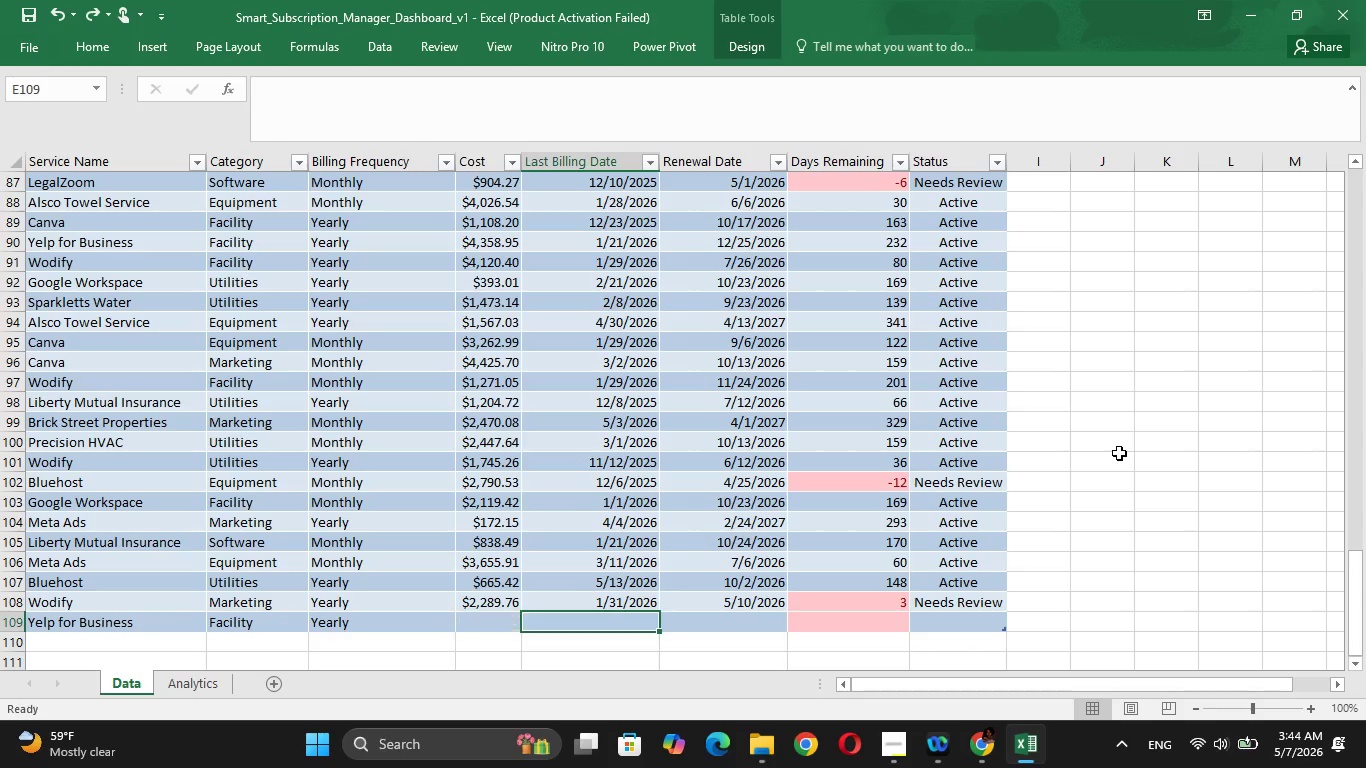 
key(Control+Z)
 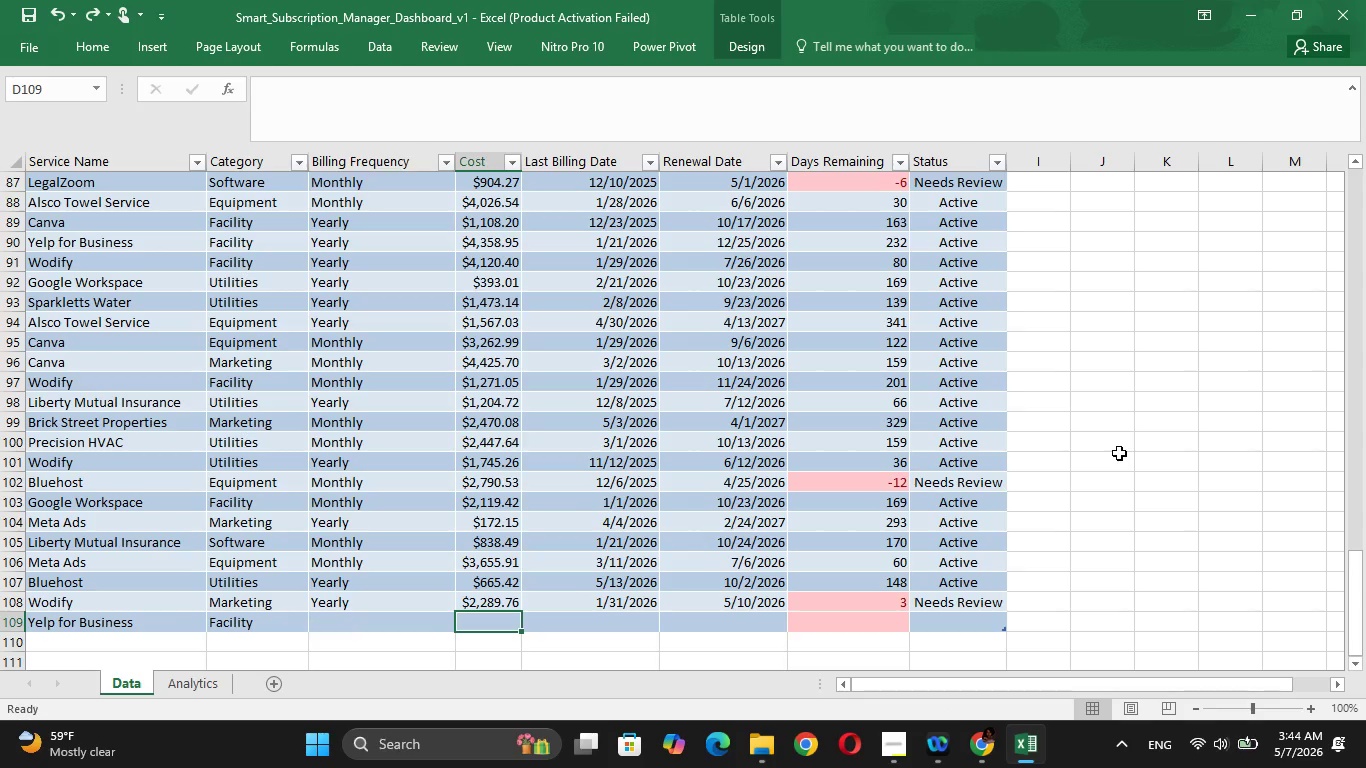 
key(Control+Z)
 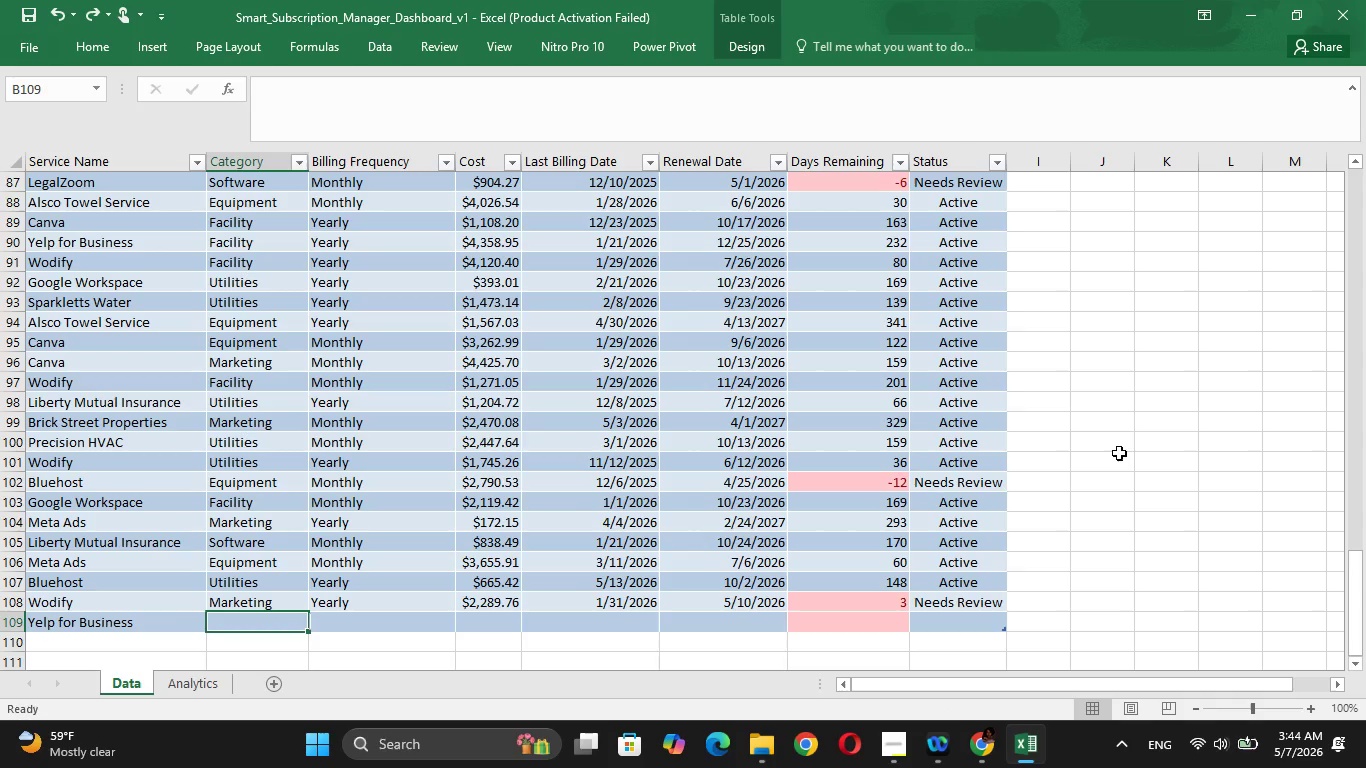 
key(Control+Z)
 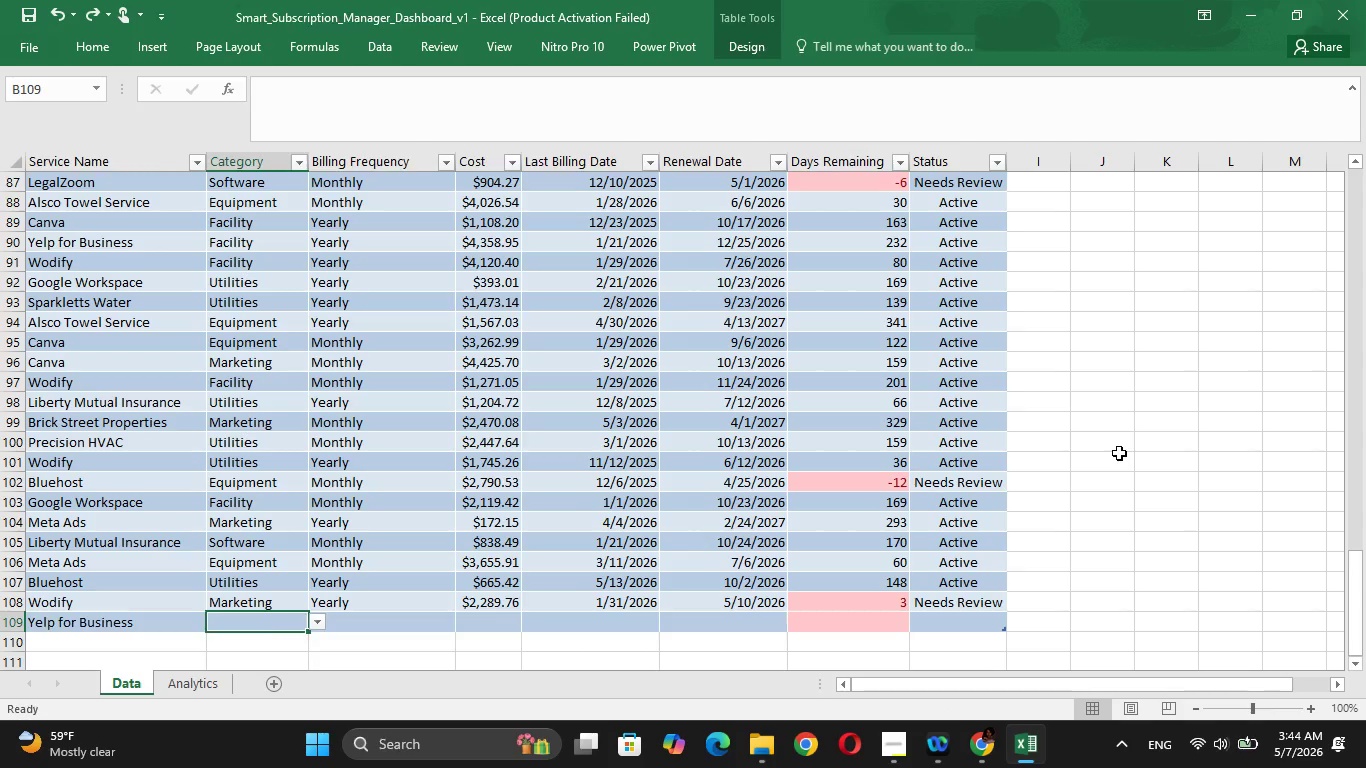 
key(Control+Z)
 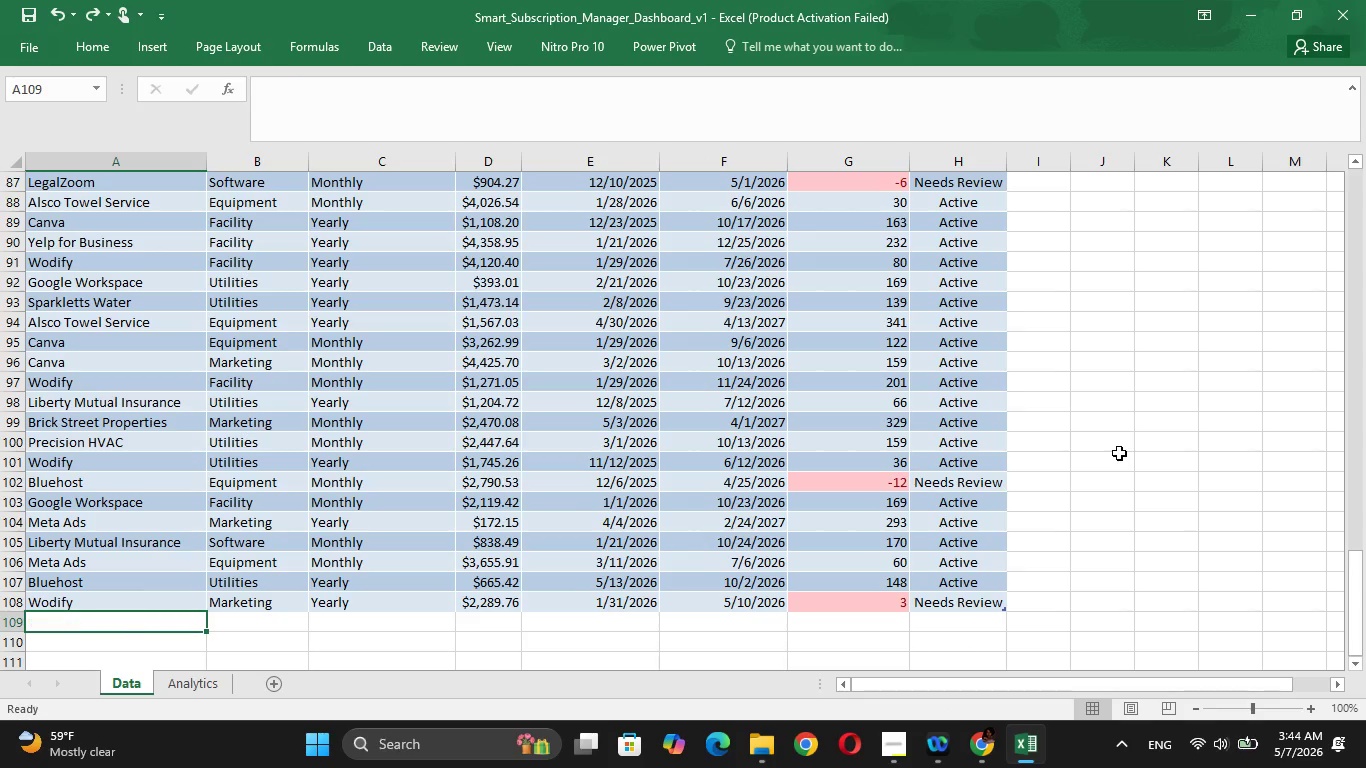 
key(Control+Z)
 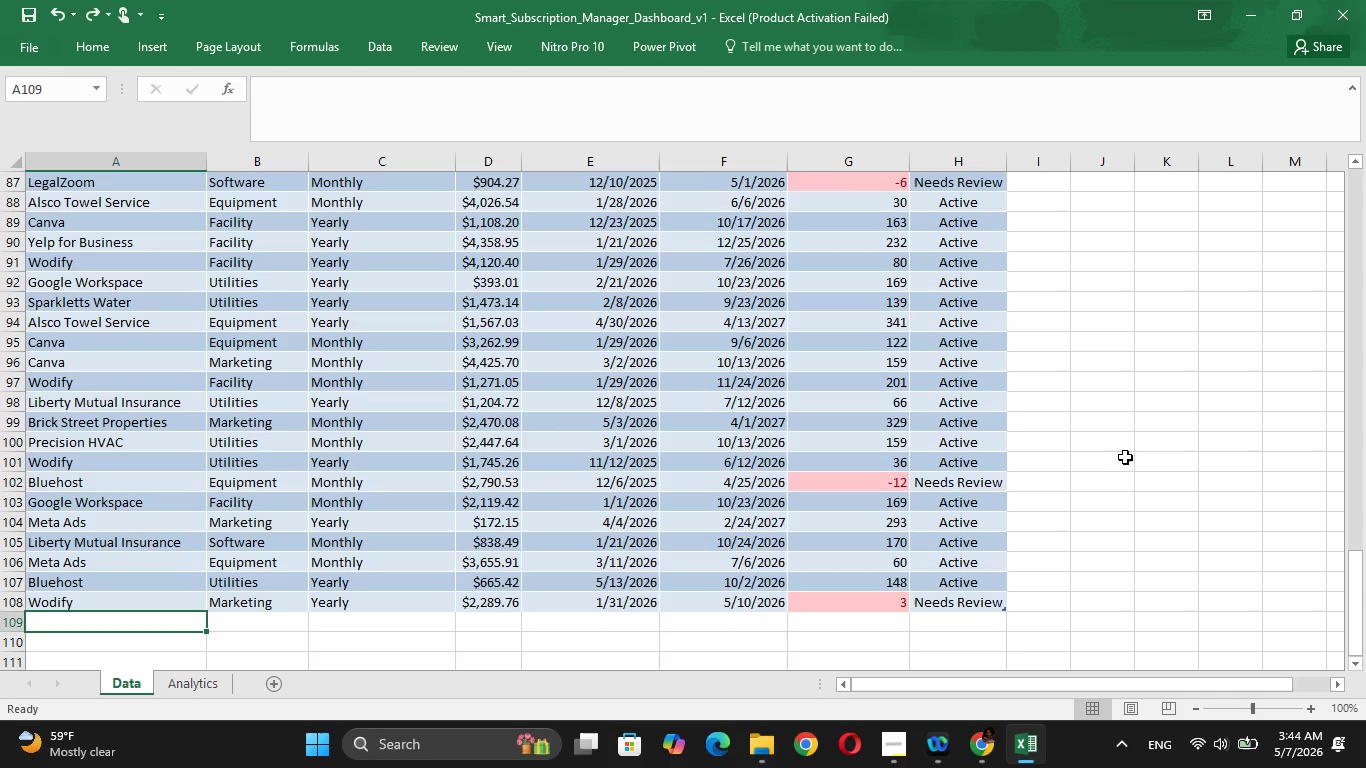 
left_click([1128, 469])
 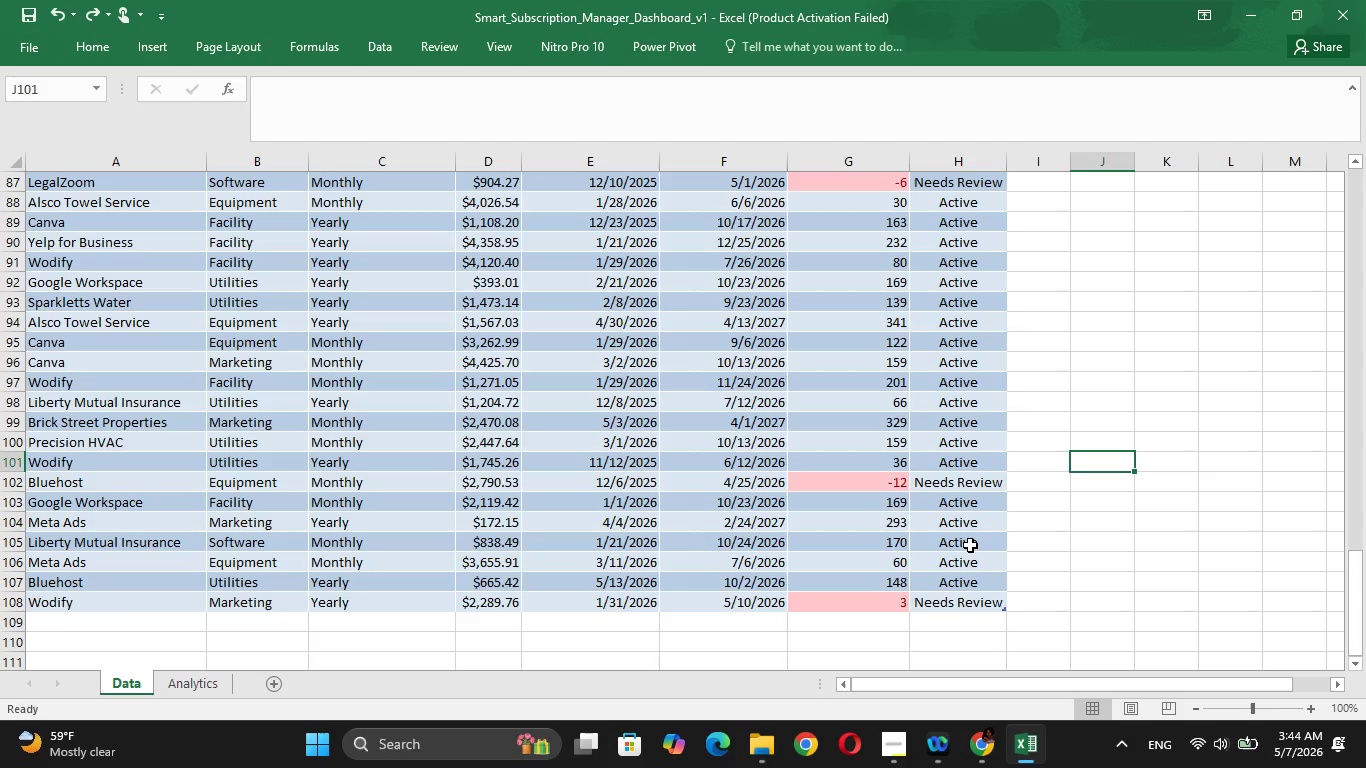 
key(PrintScreen)
 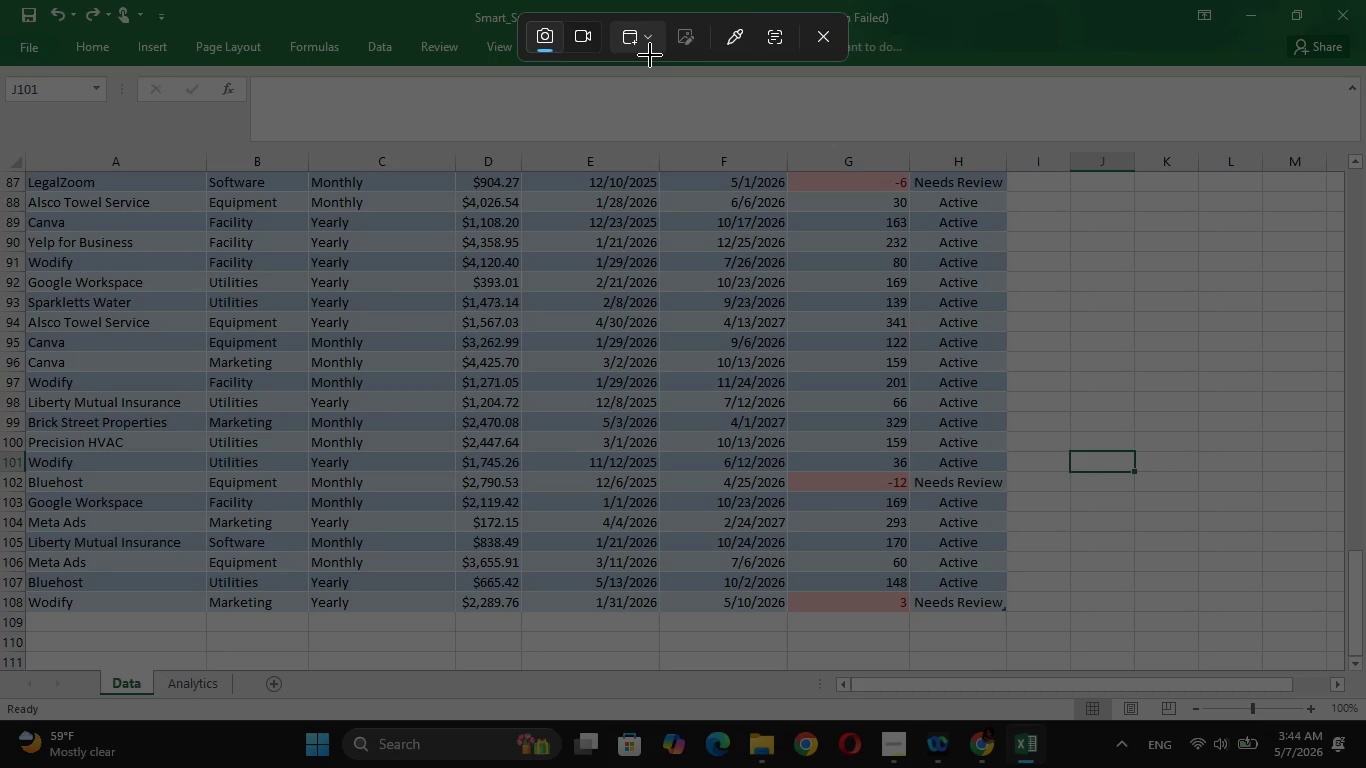 
left_click([590, 35])
 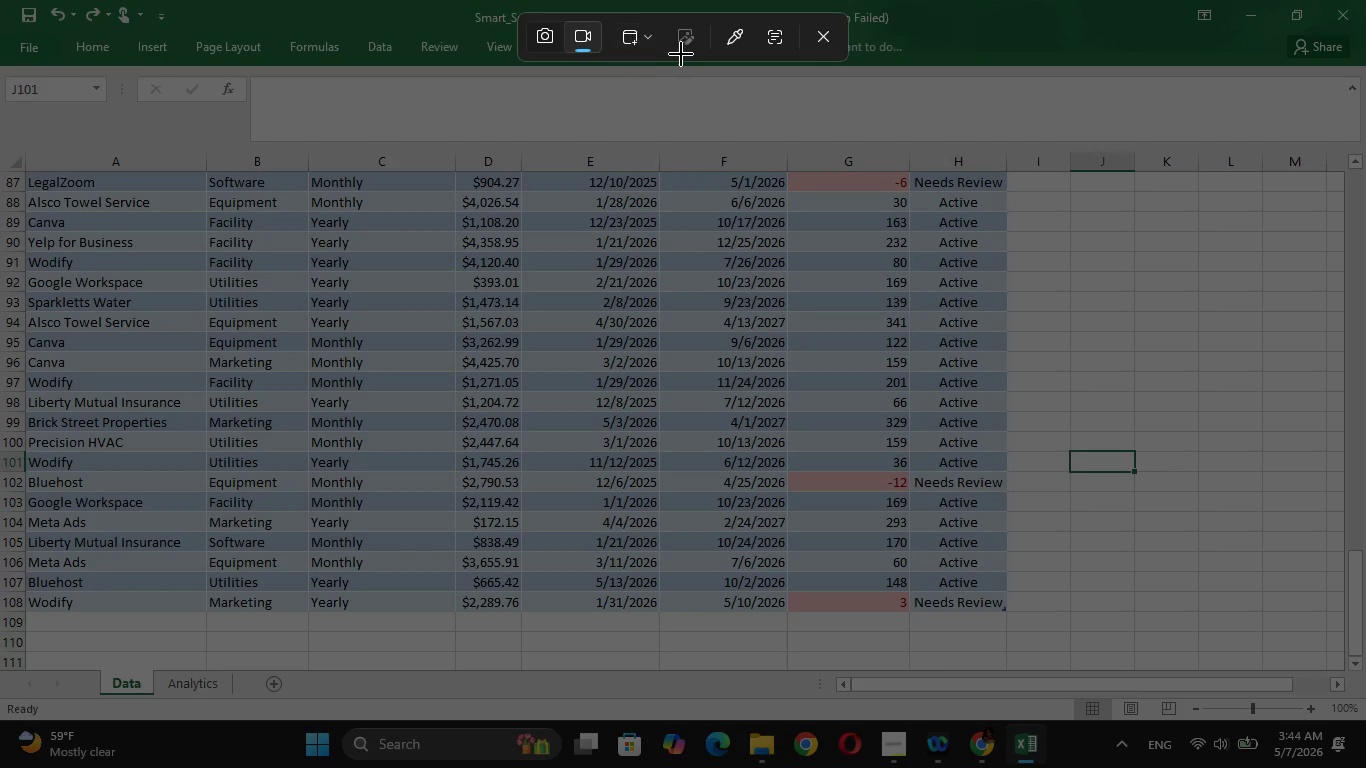 
left_click([642, 38])
 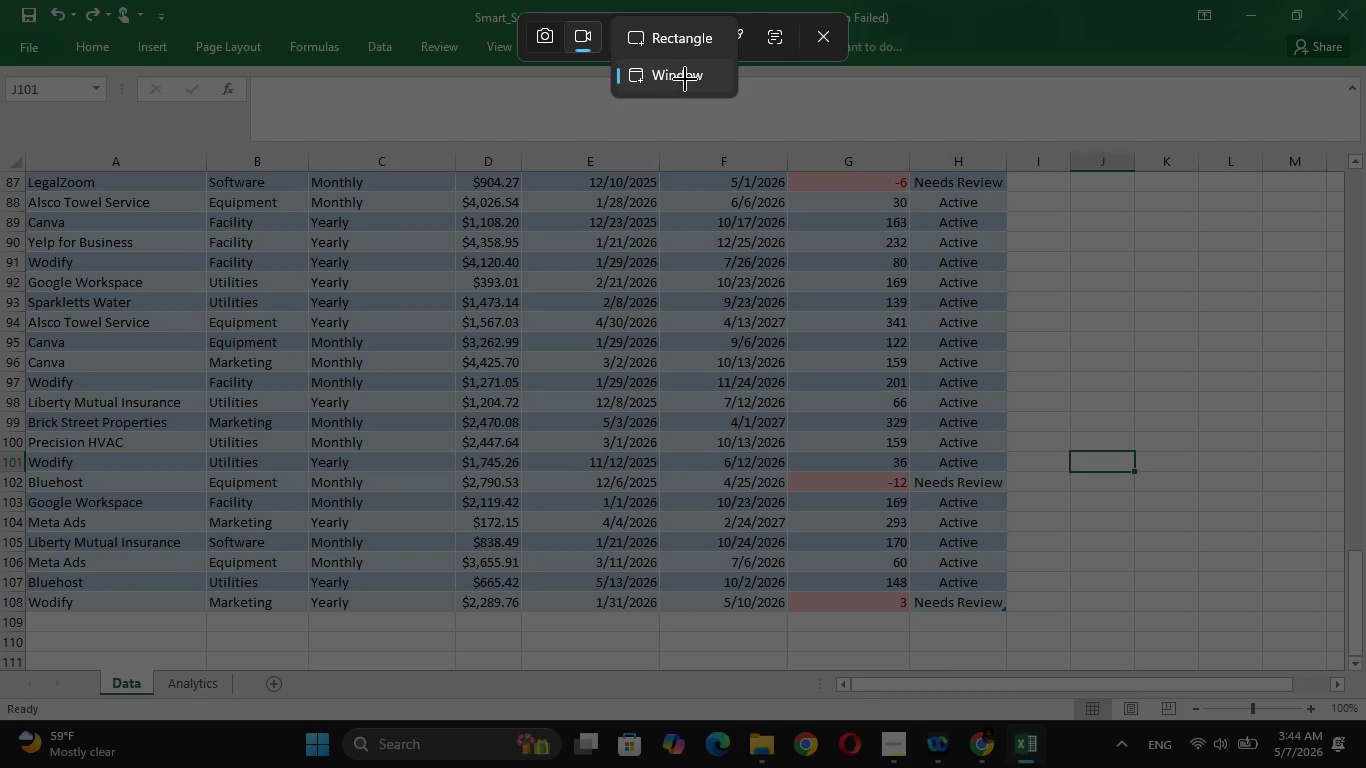 
left_click([688, 76])
 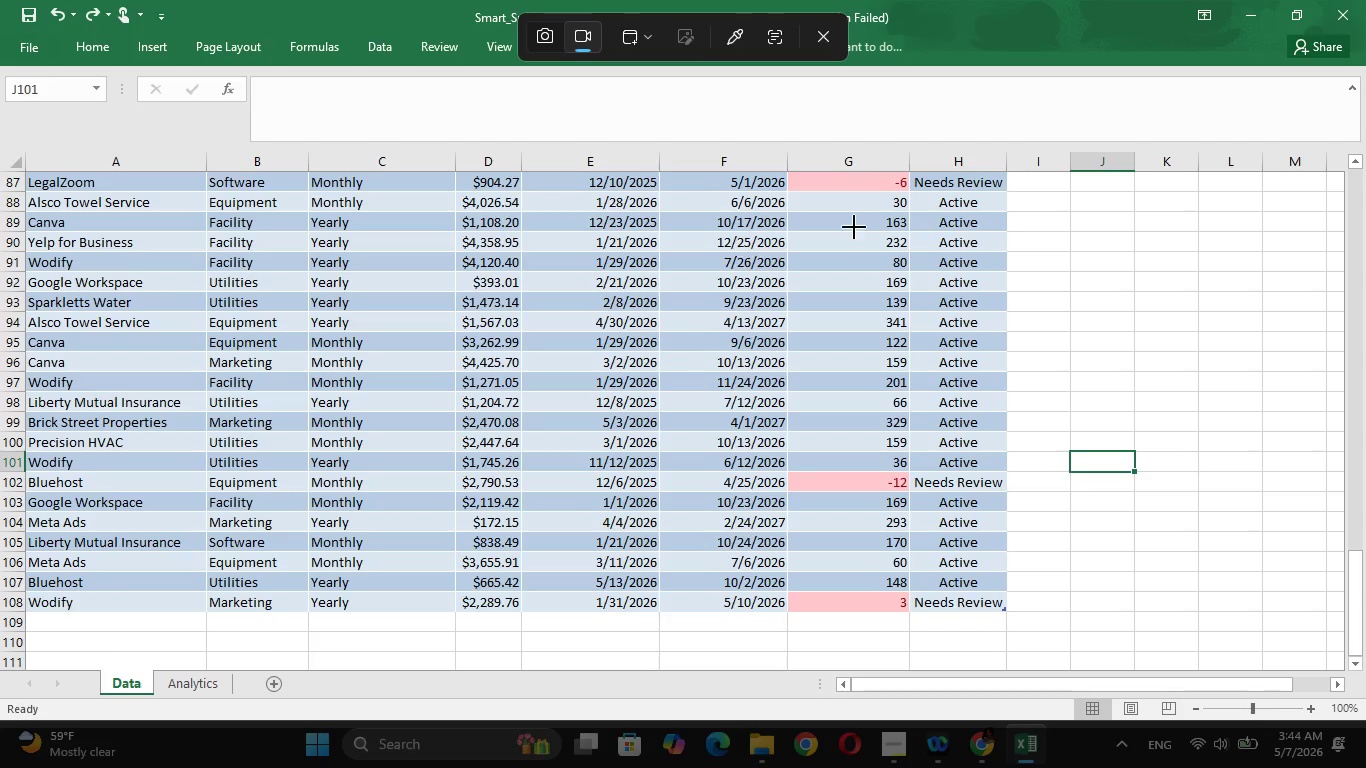 
left_click([1107, 286])
 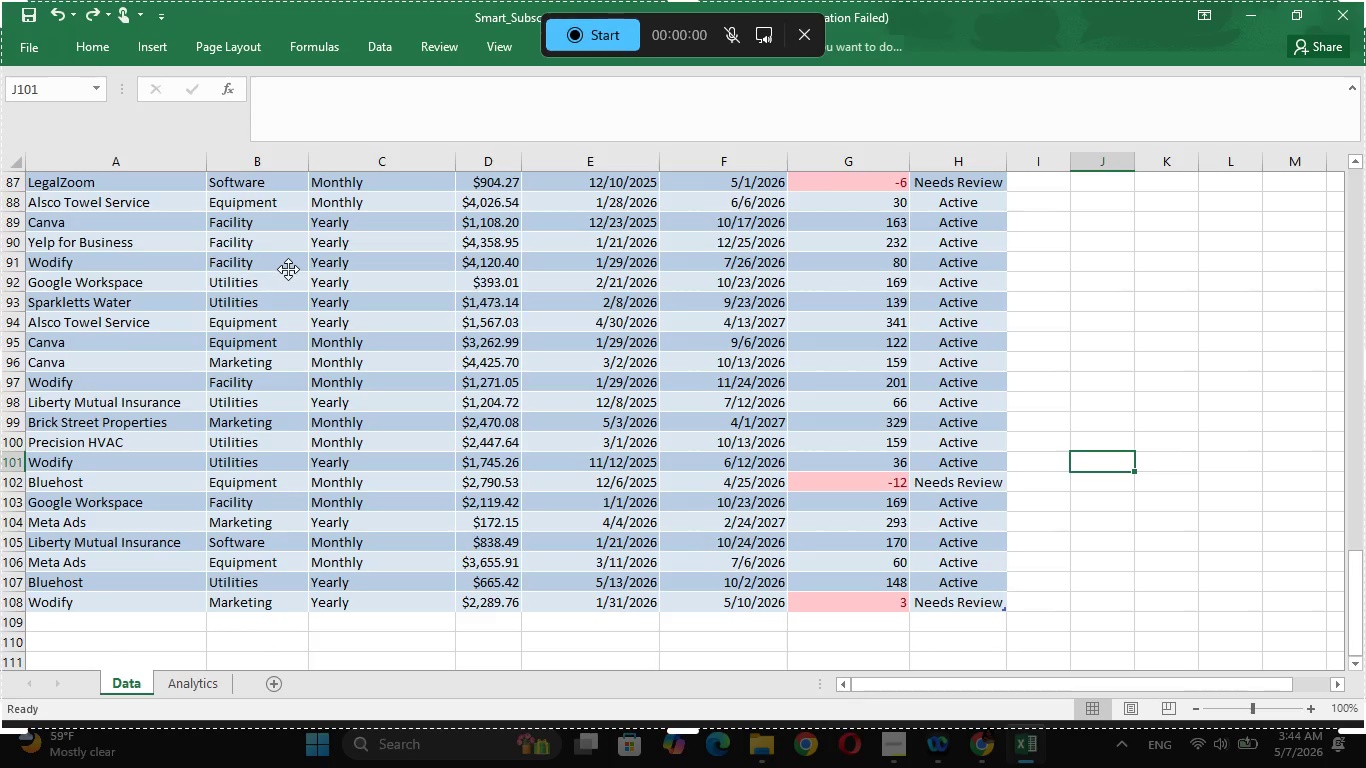 
wait(46.19)
 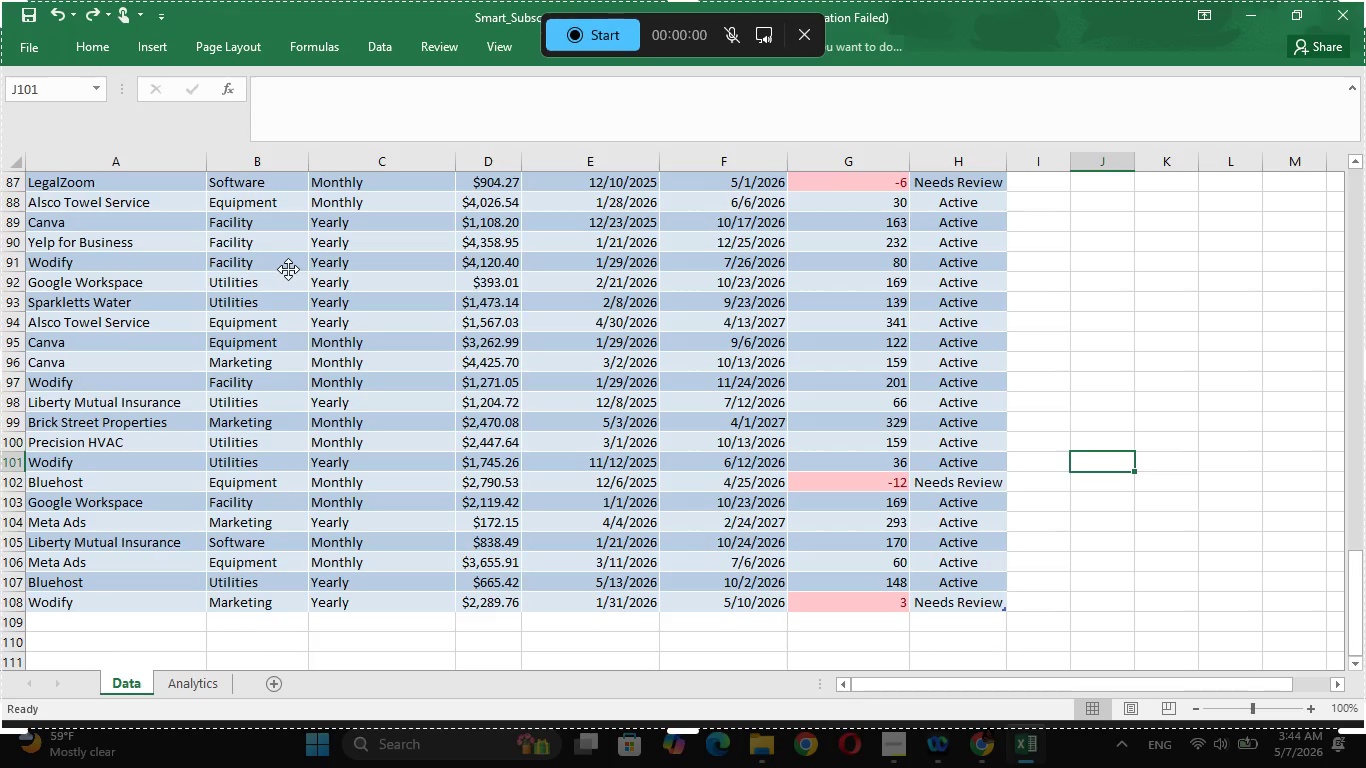 
left_click([578, 43])
 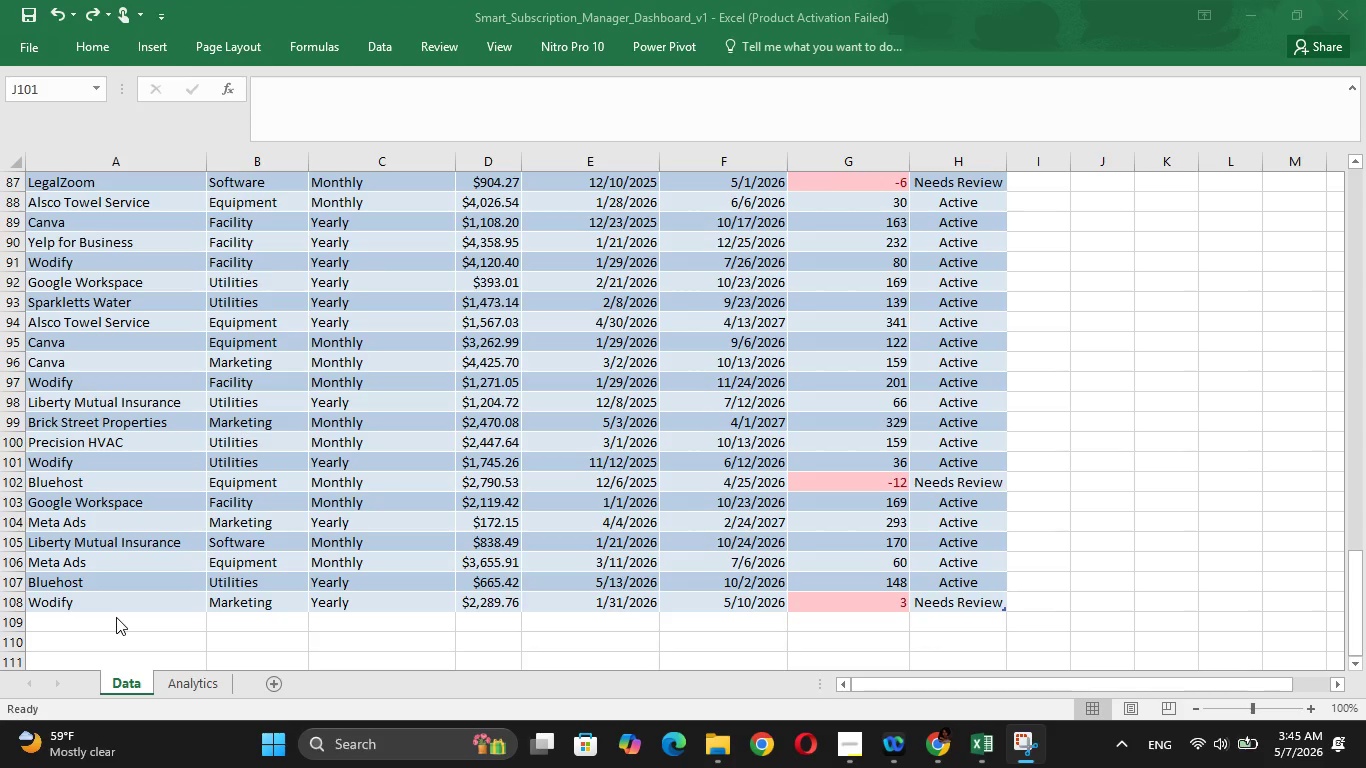 
left_click([116, 617])
 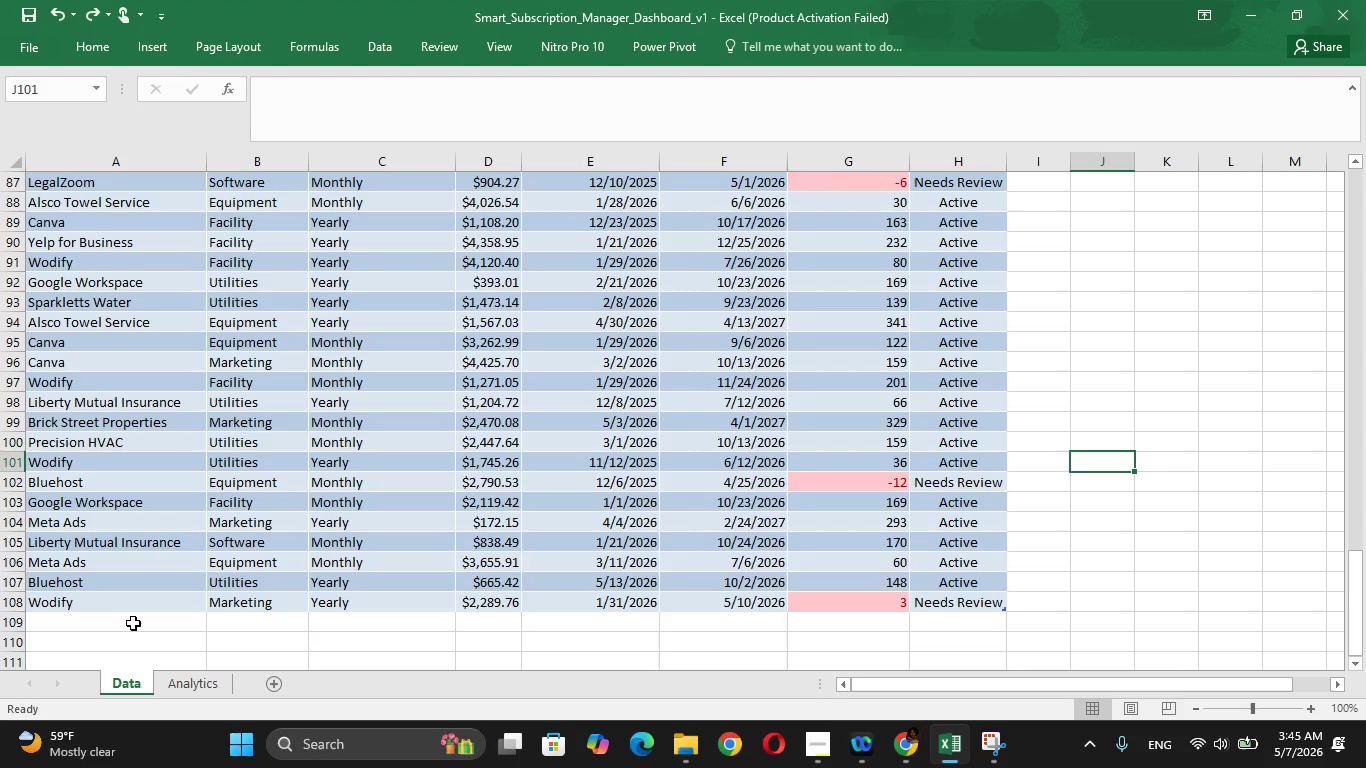 
left_click([133, 623])
 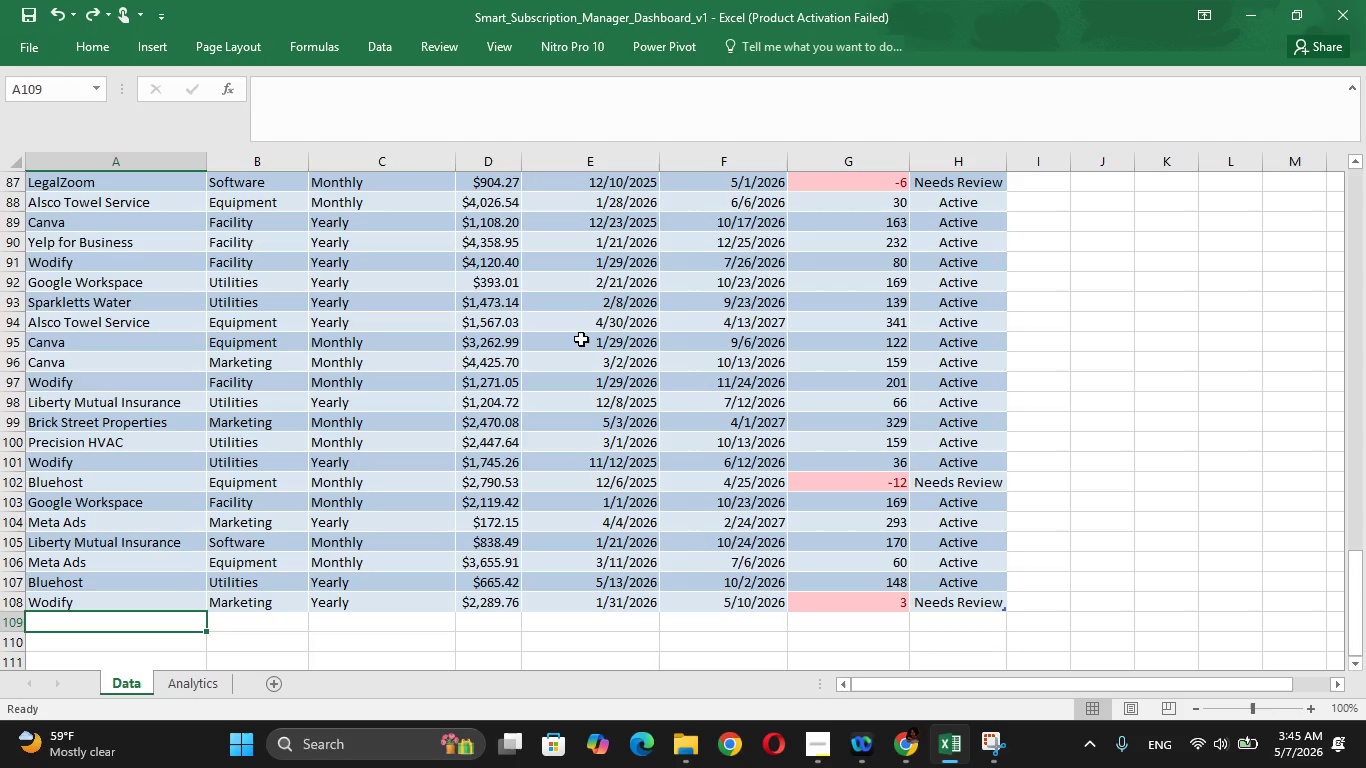 
key(CapsLock)
 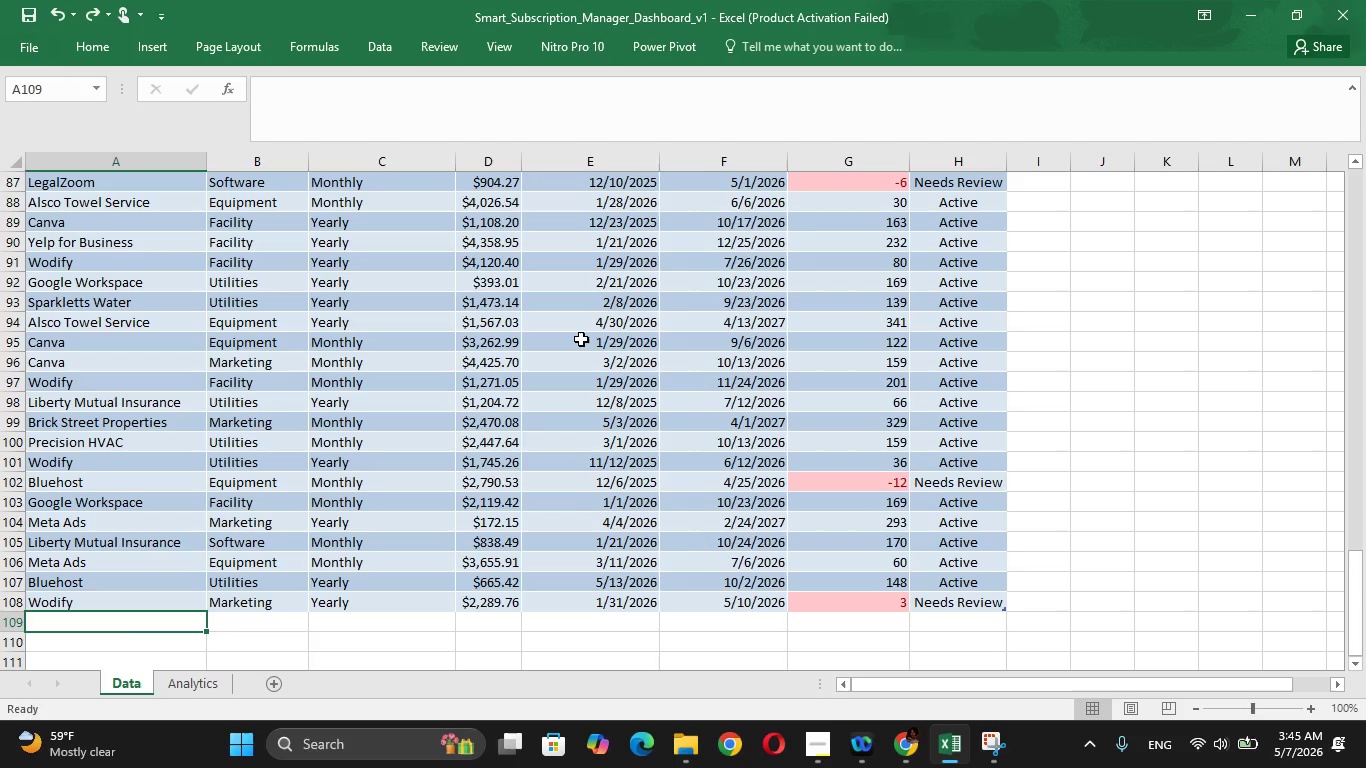 
key(Y)
 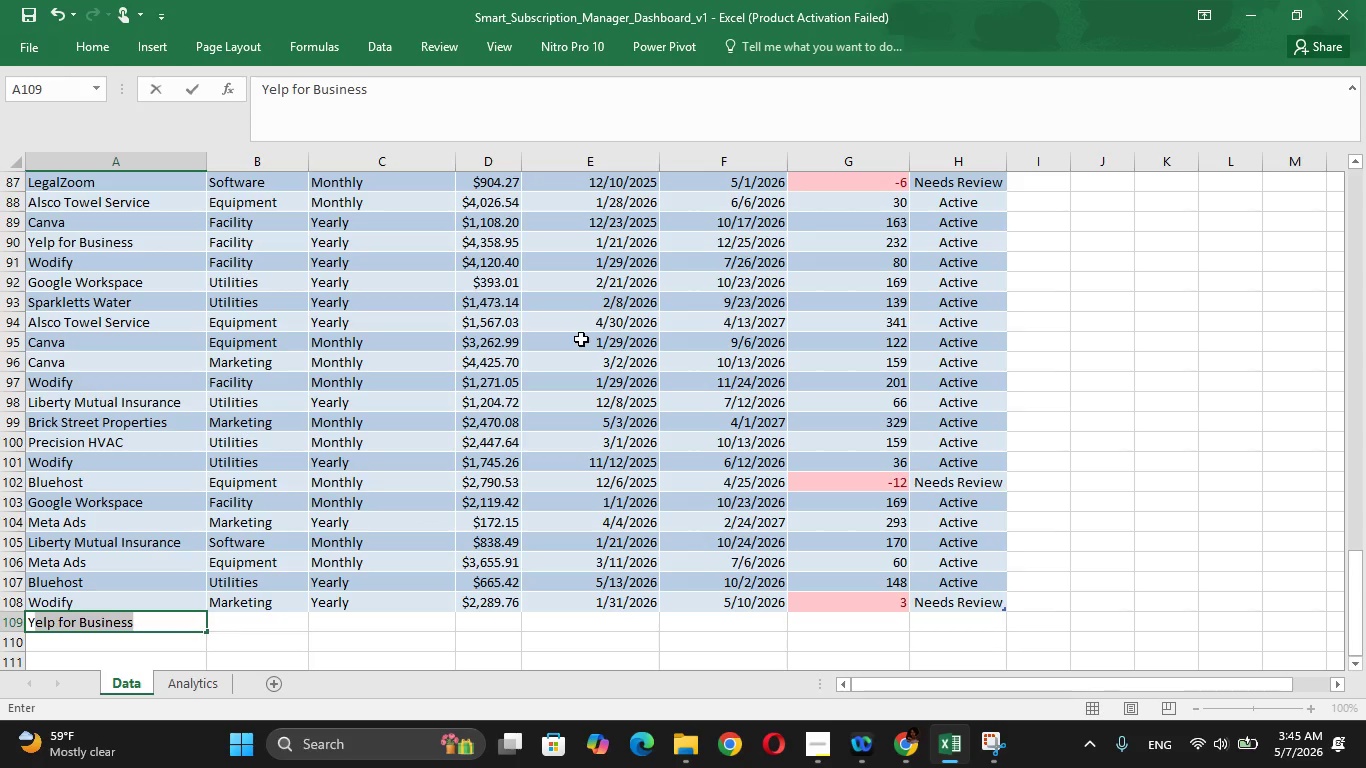 
key(ArrowRight)
 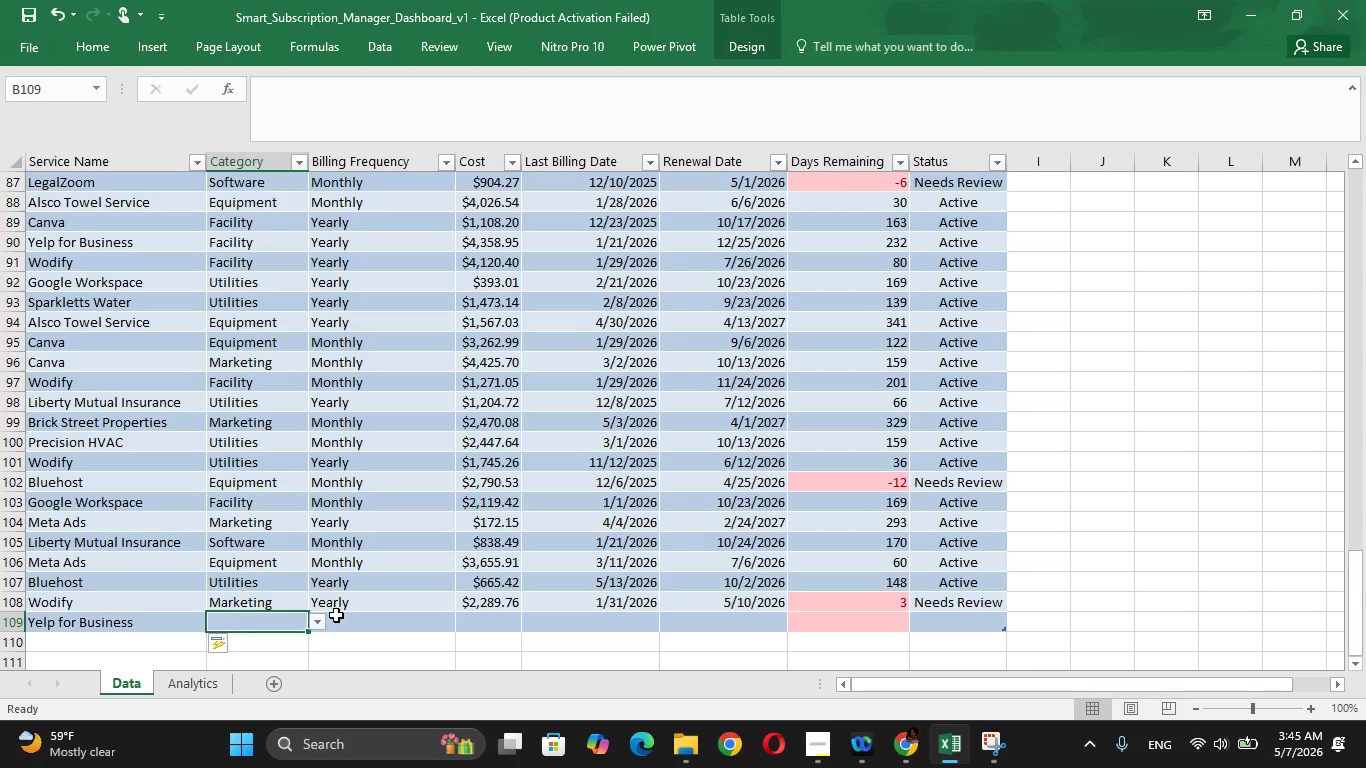 
left_click([318, 625])
 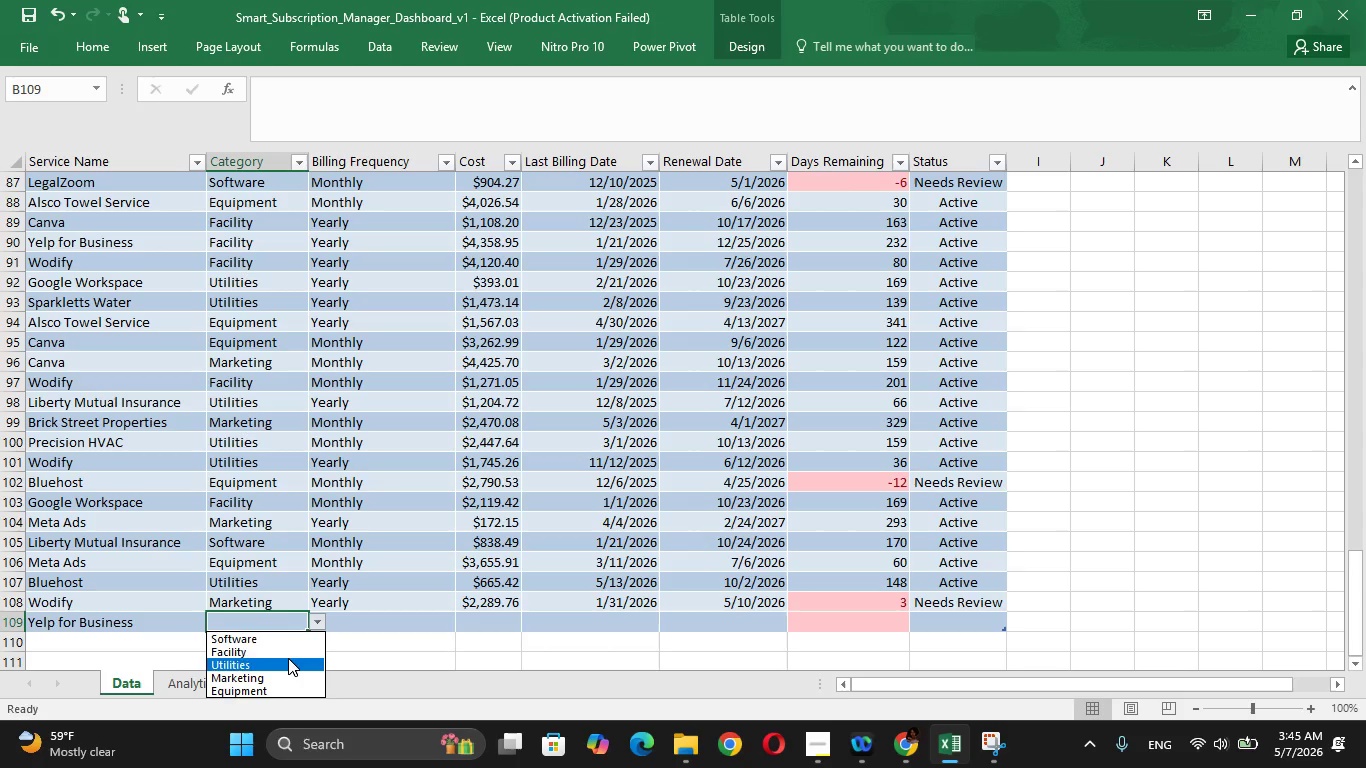 
left_click([287, 657])
 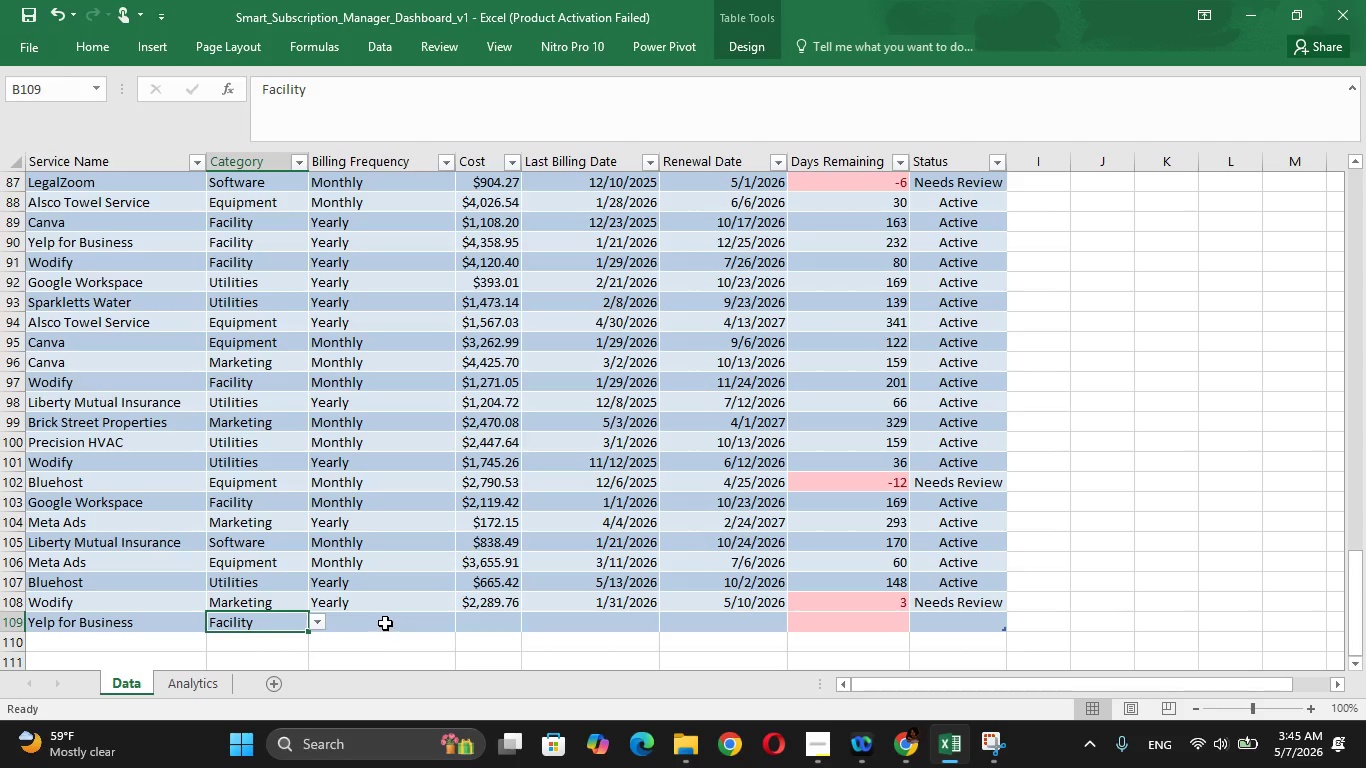 
left_click([385, 623])
 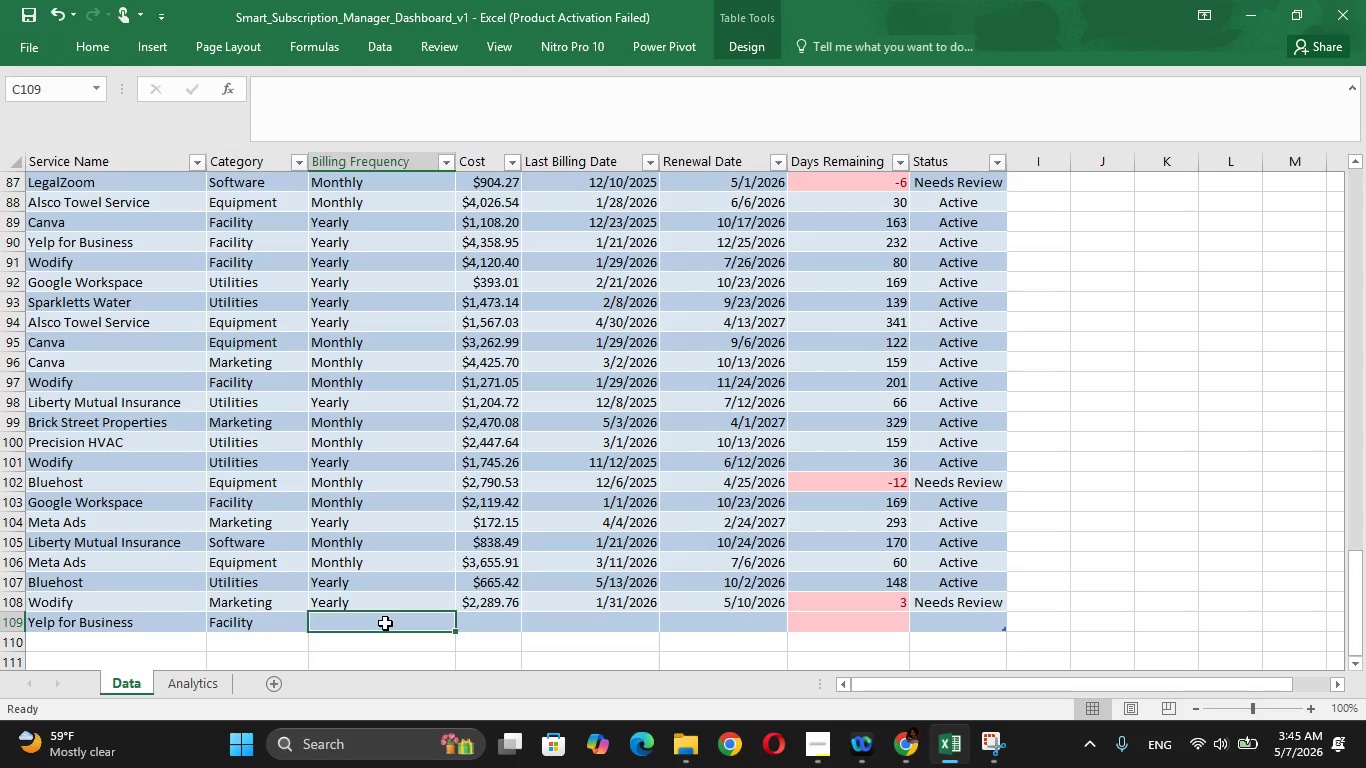 
key(Y)
 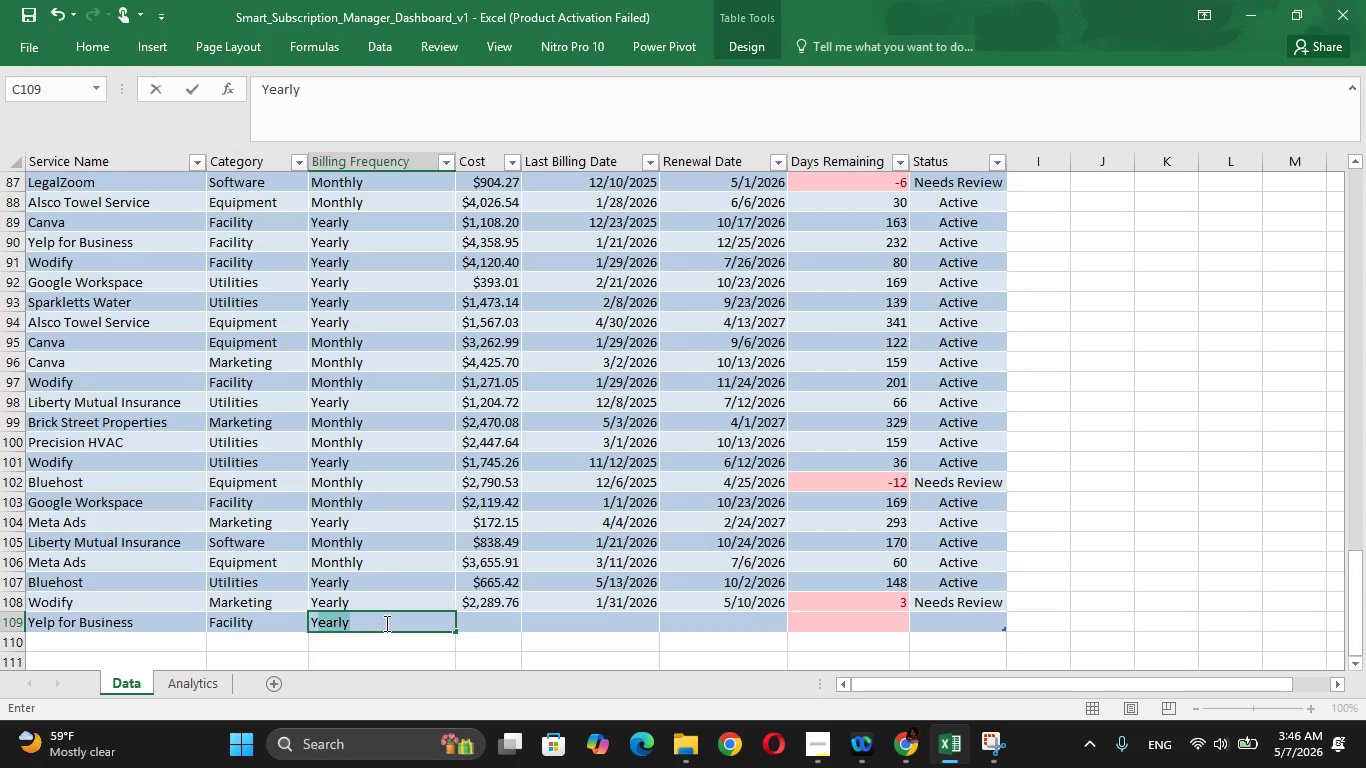 
key(ArrowRight)
 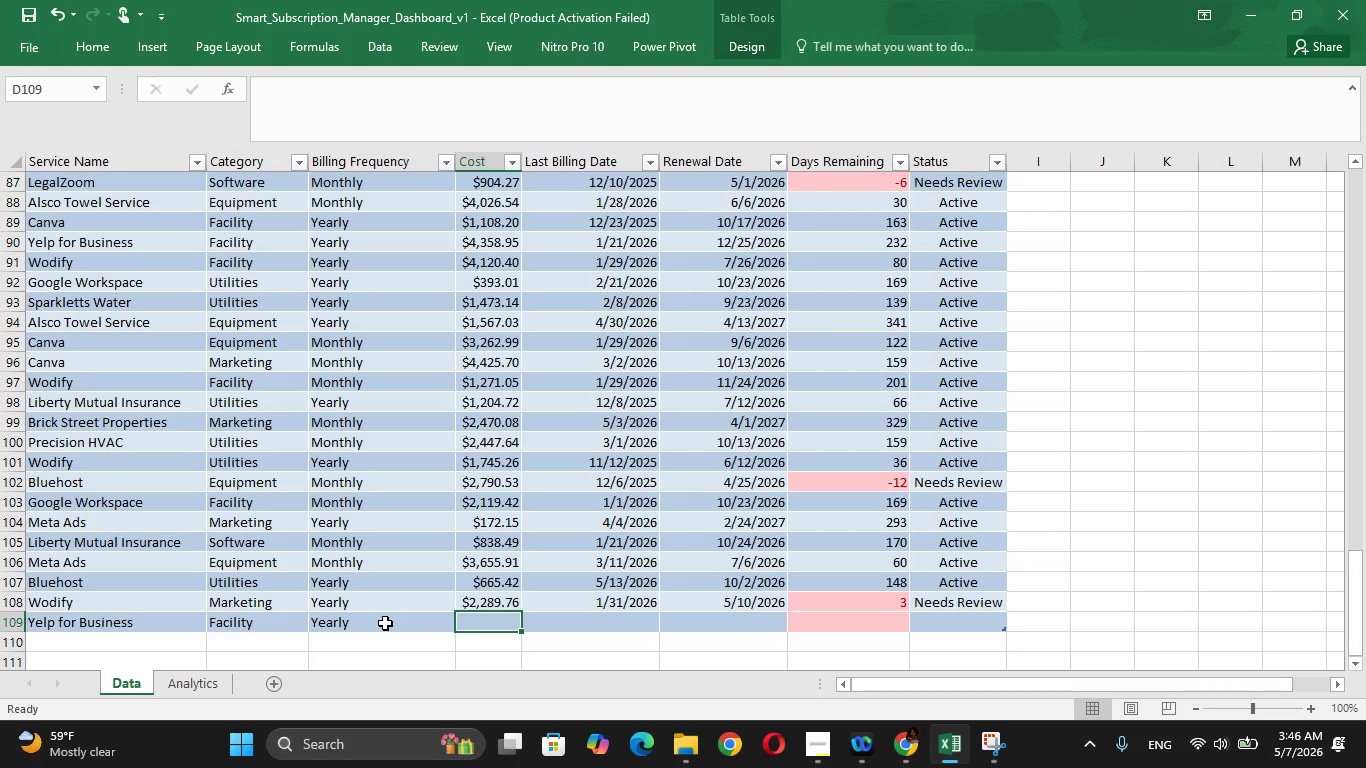 
key(5)
 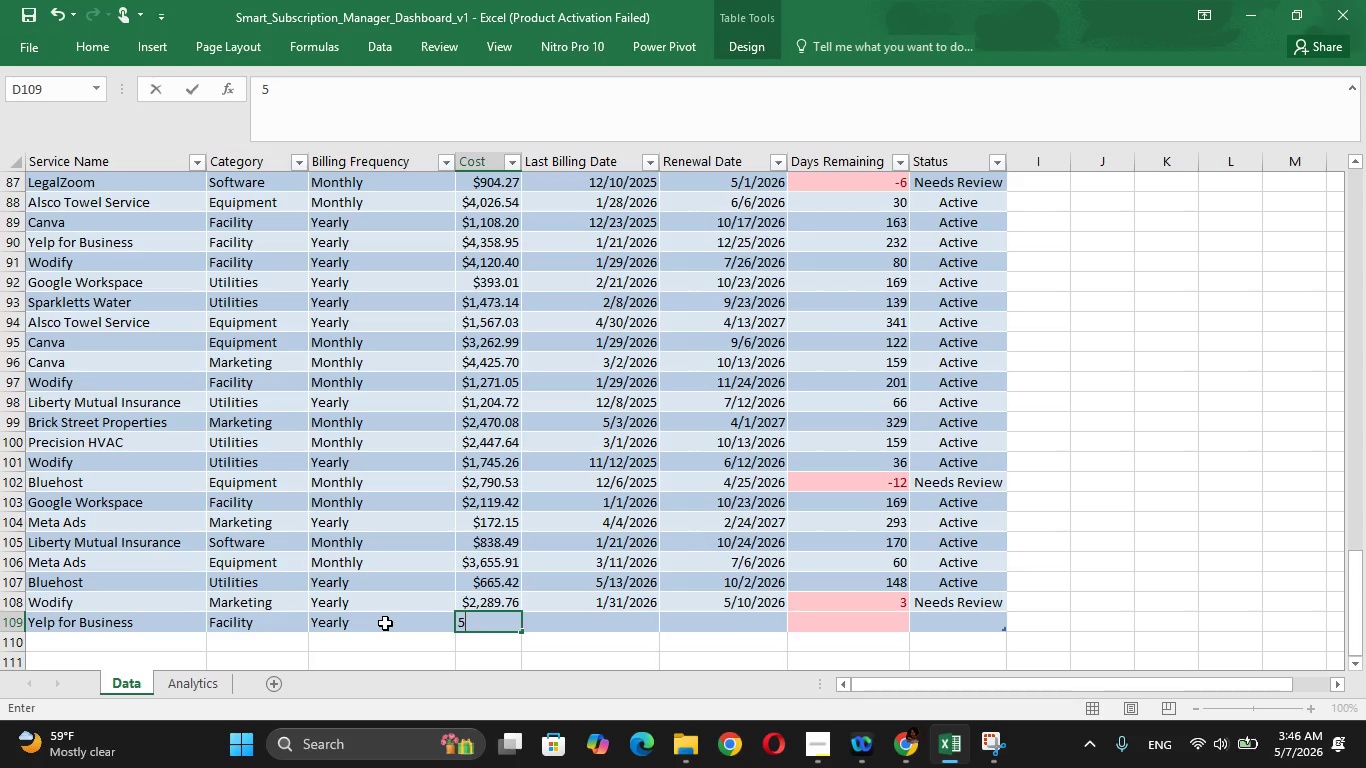 
wait(5.81)
 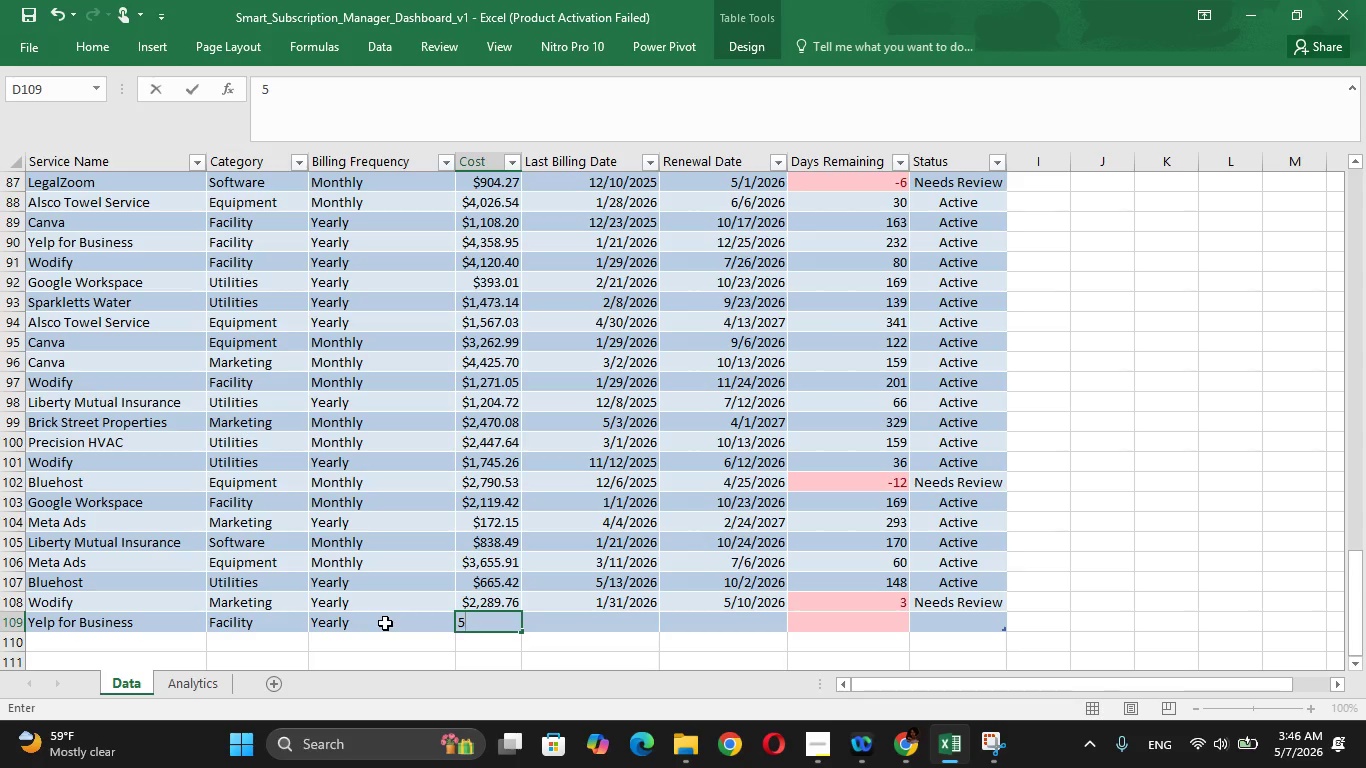 
type(000)
 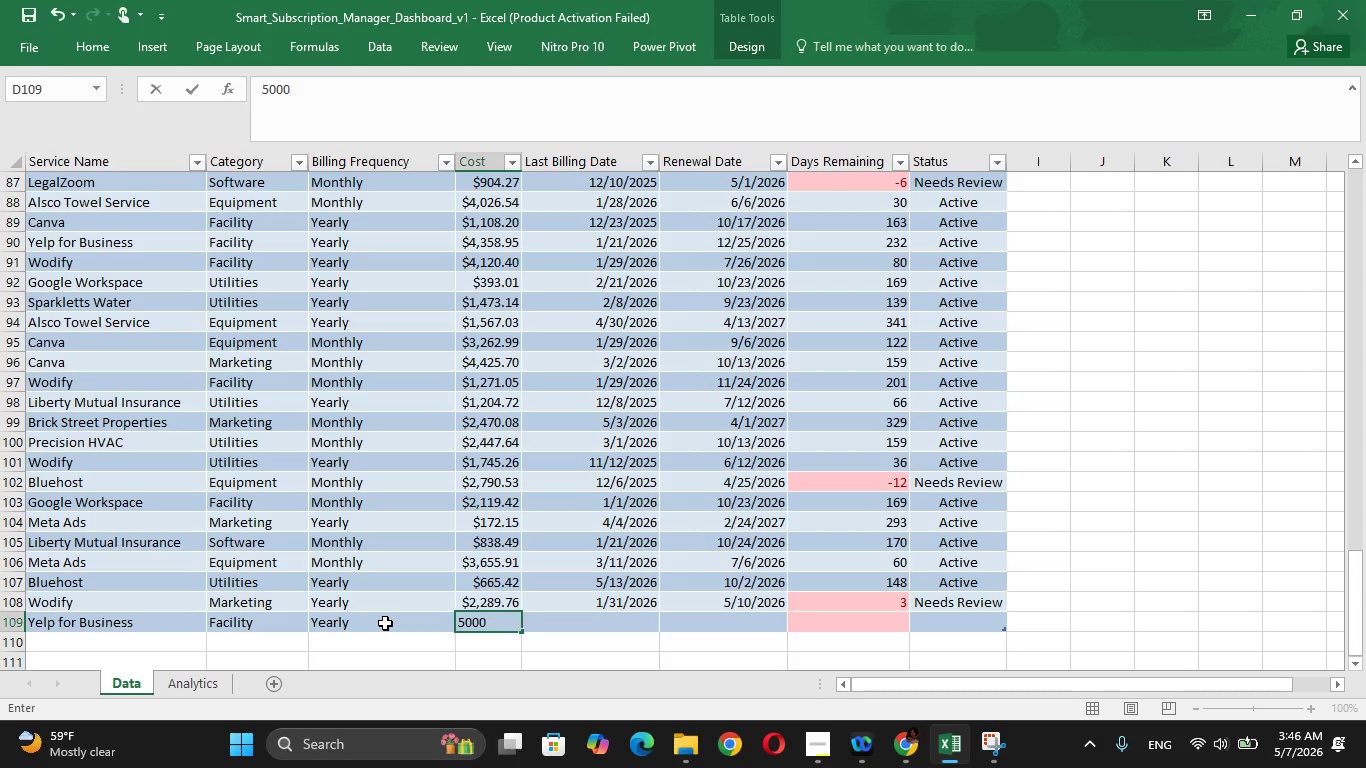 
key(ArrowRight)
 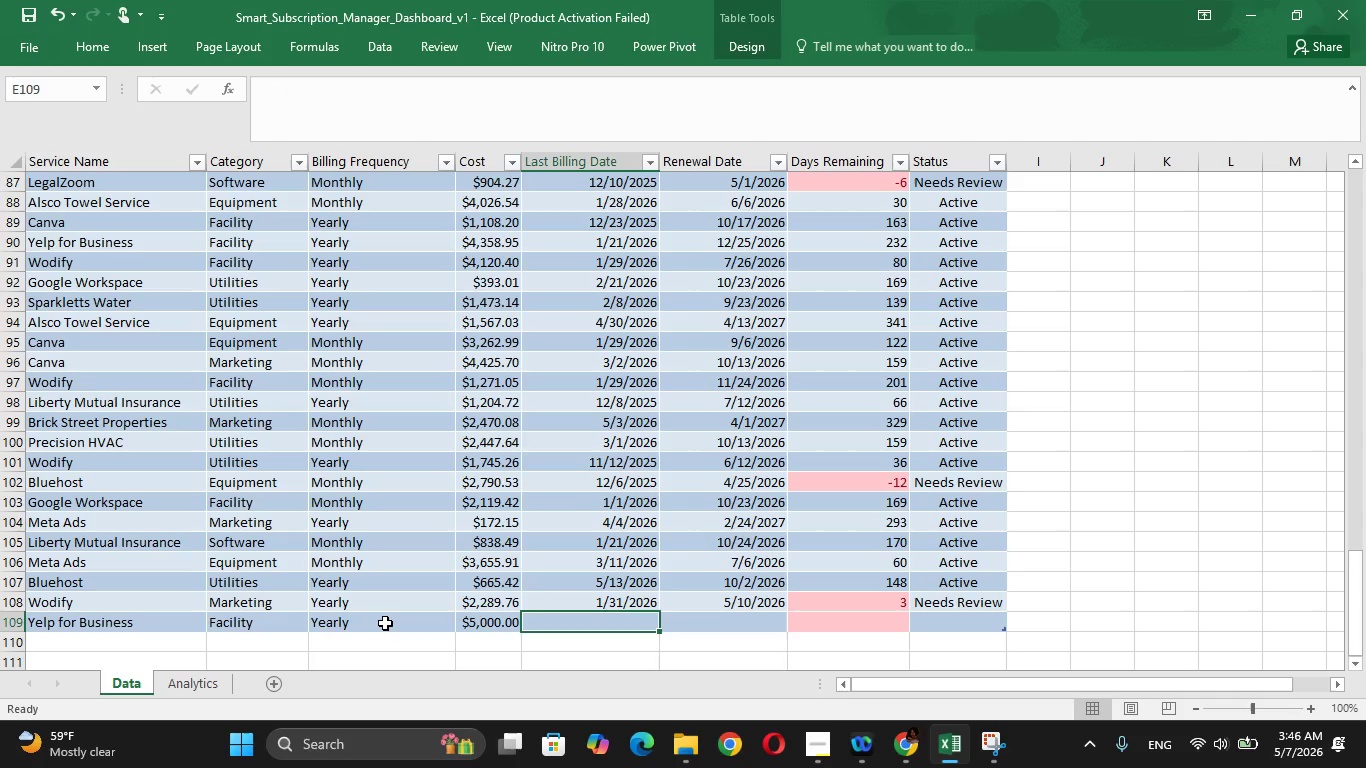 
type(4/5/2026)
 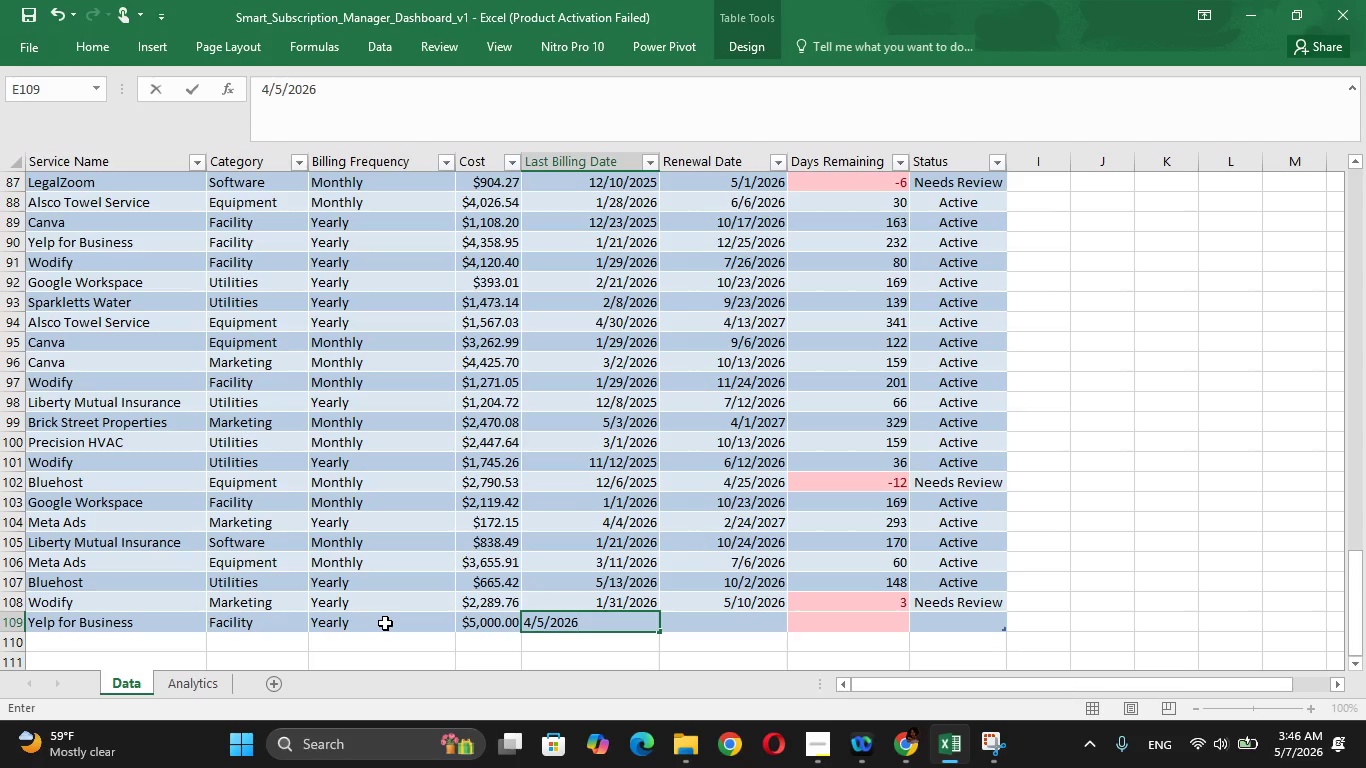 
key(ArrowRight)
 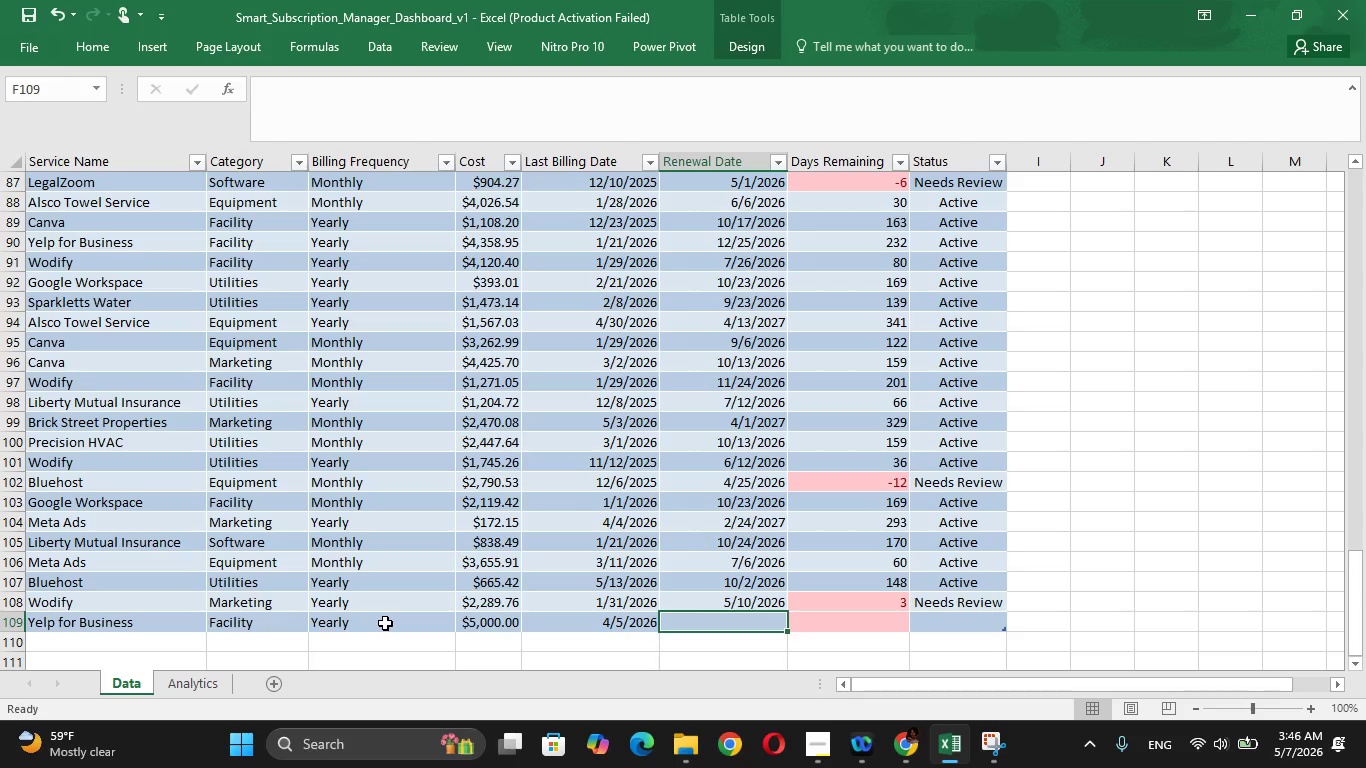 
wait(23.73)
 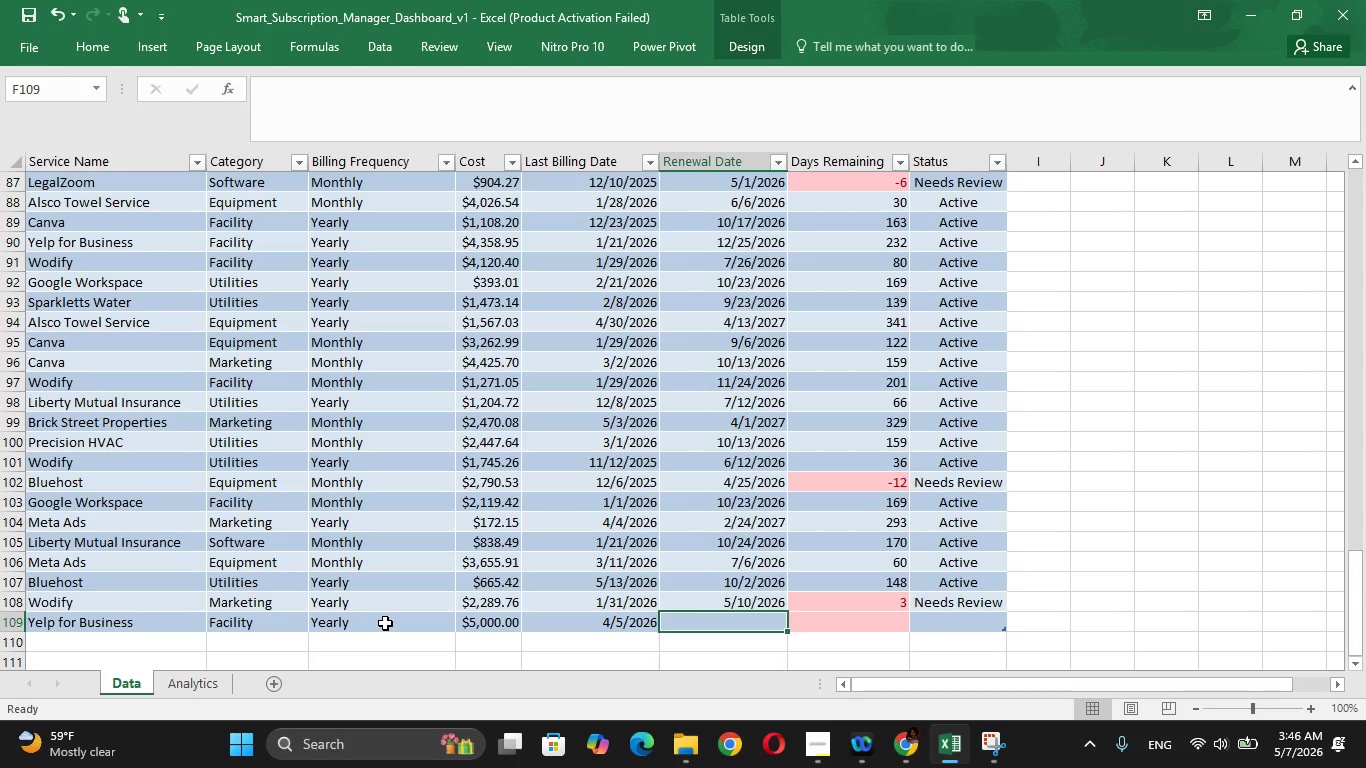 
type(7/5/2026)
 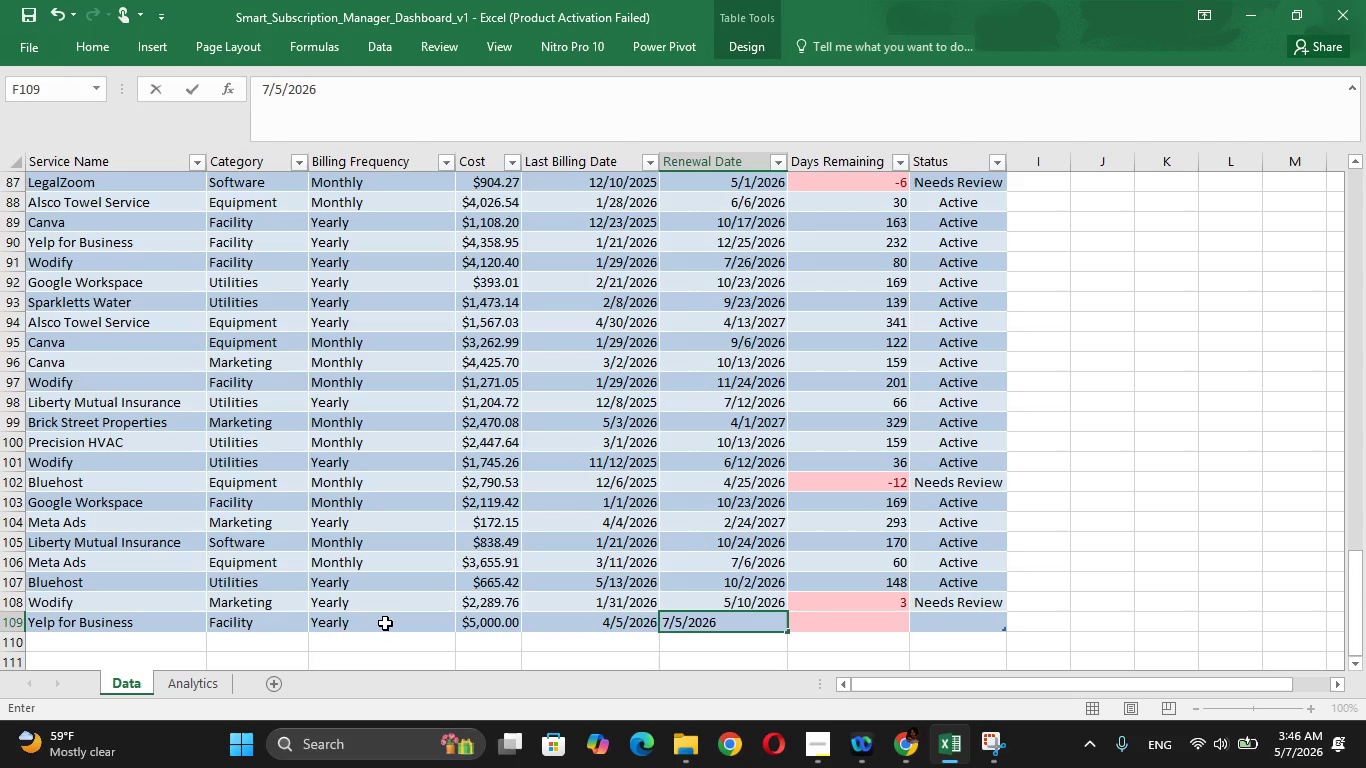 
key(ArrowLeft)
 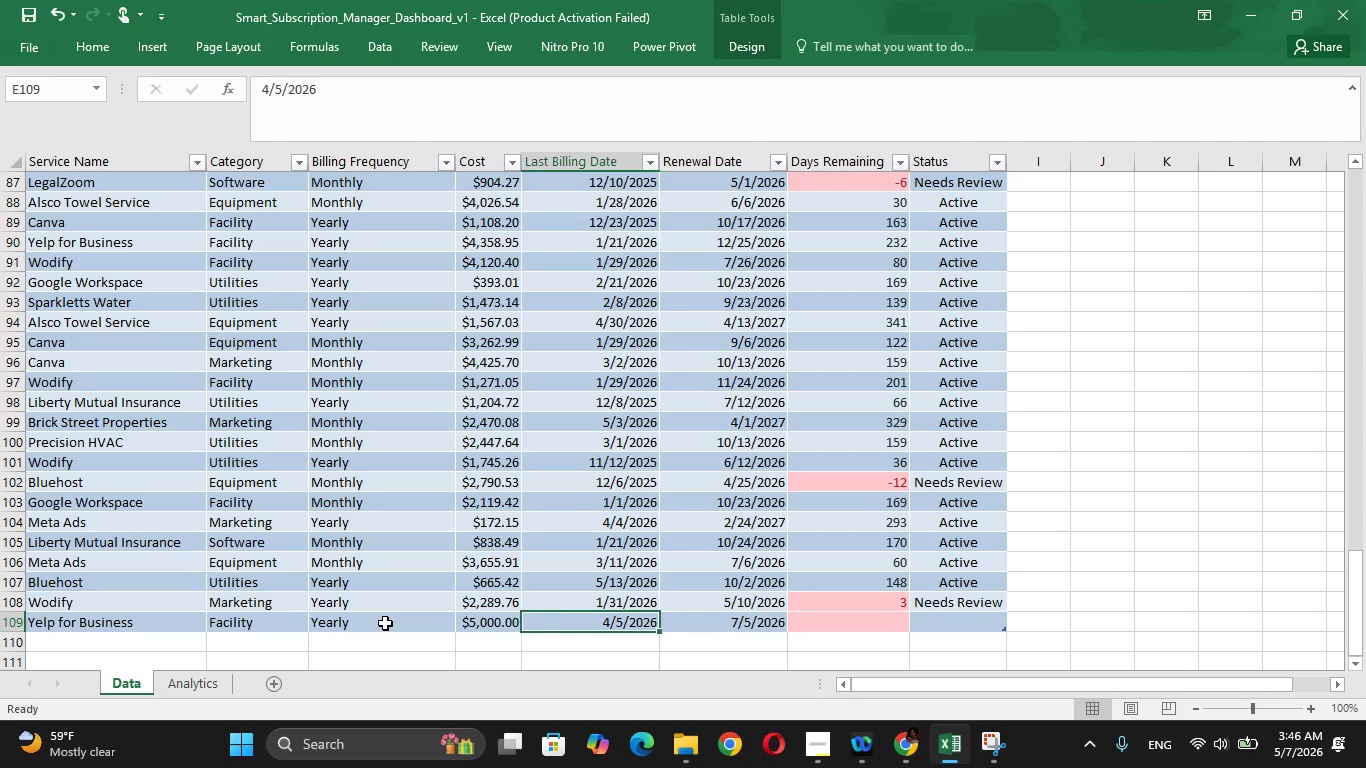 
key(ArrowLeft)
 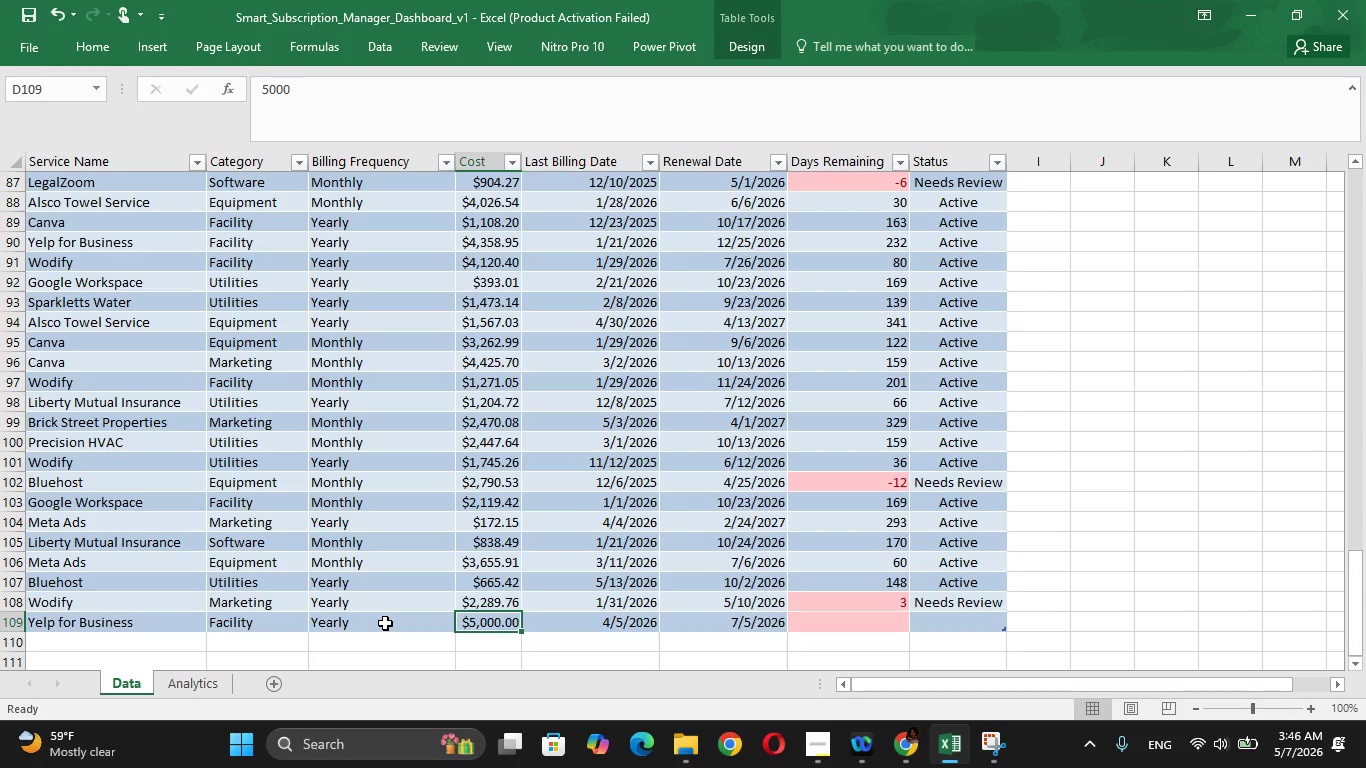 
key(ArrowRight)
 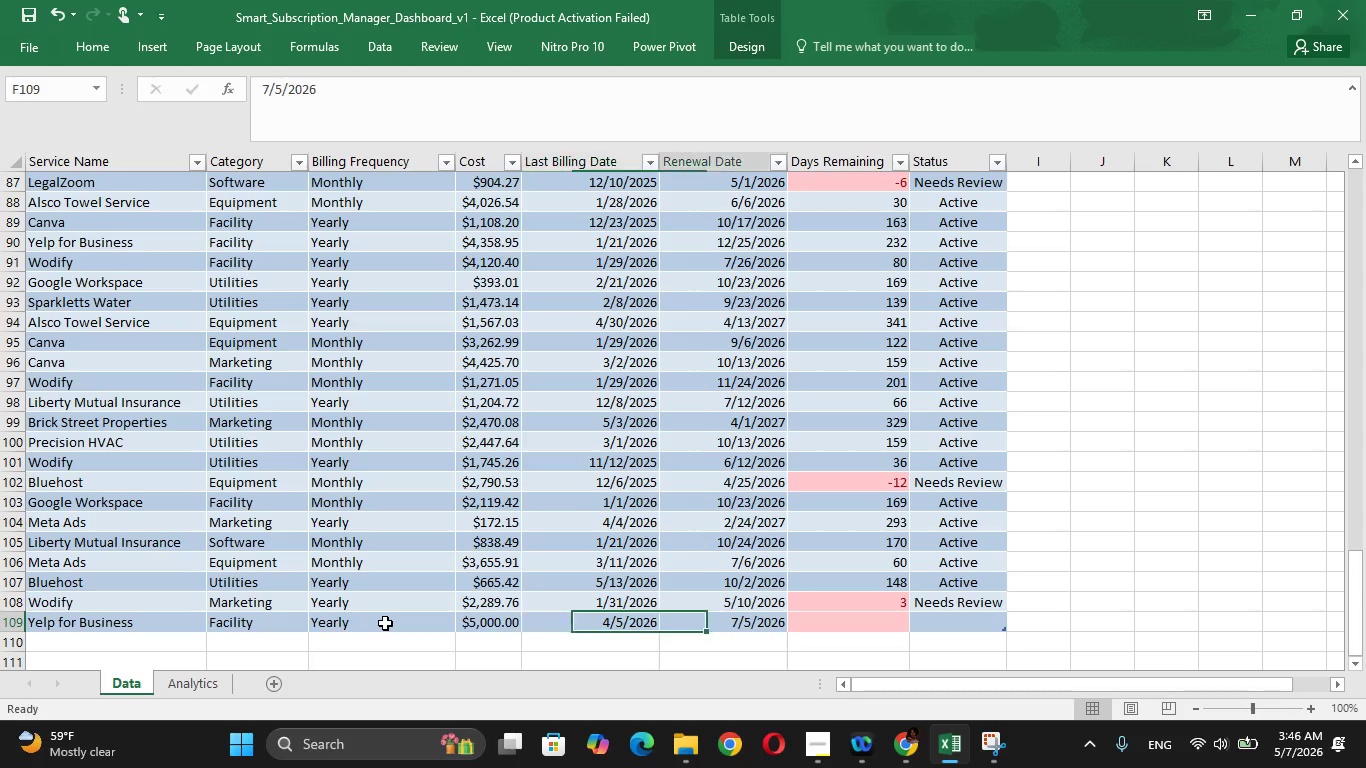 
key(ArrowRight)
 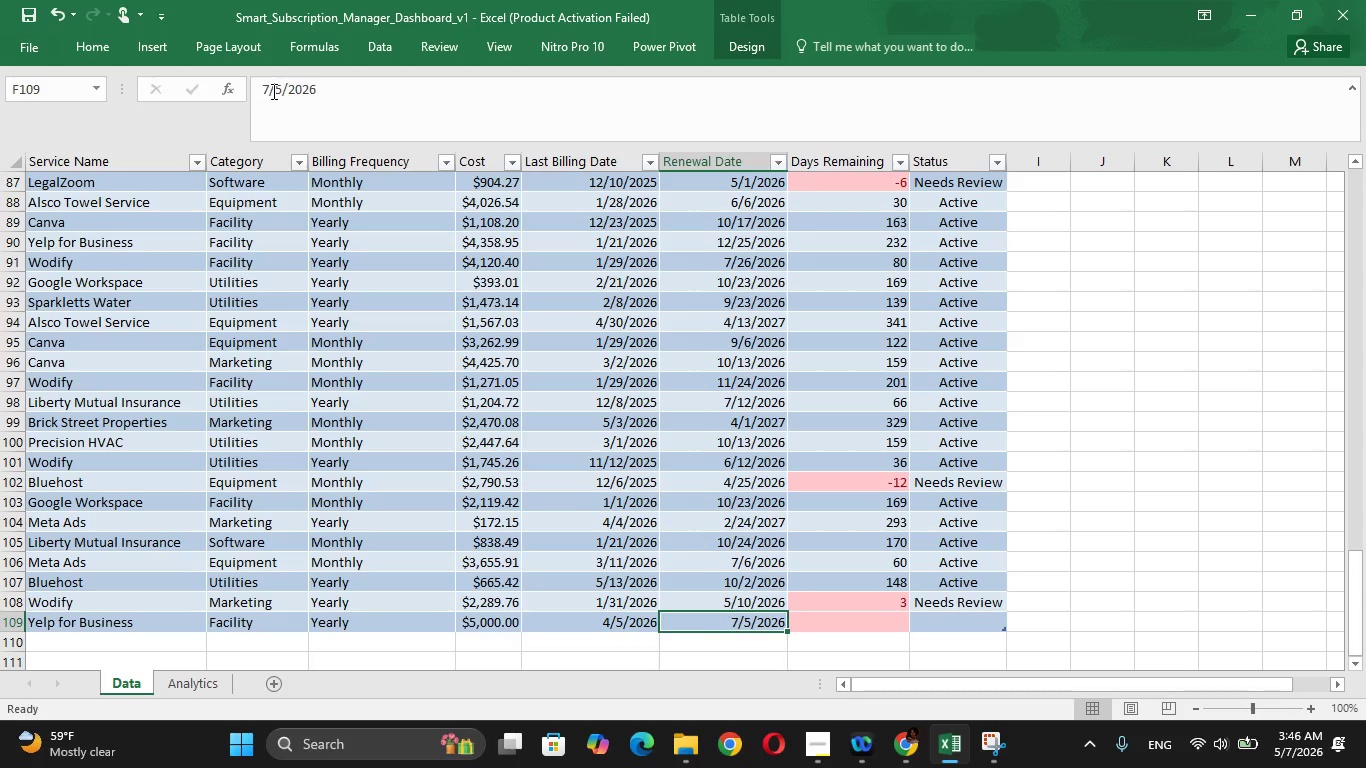 
left_click([268, 84])
 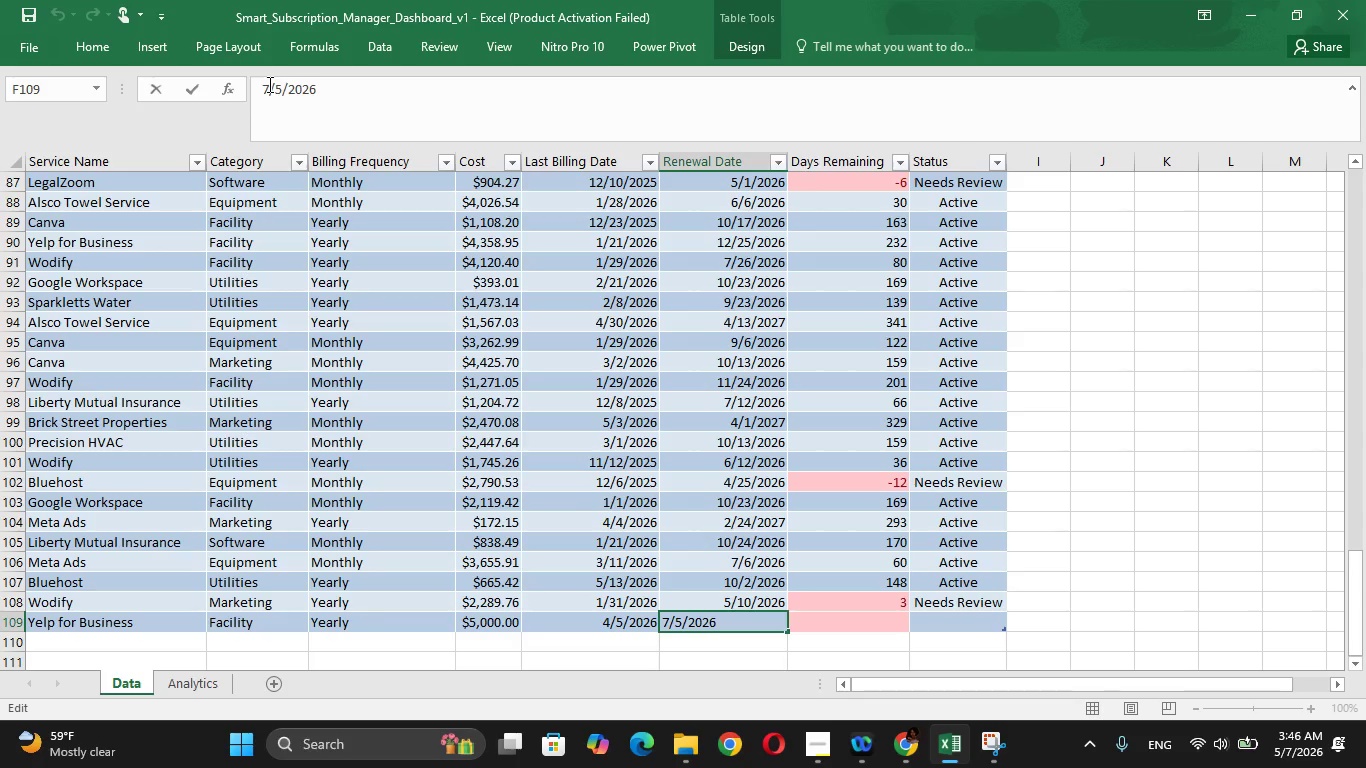 
key(Backspace)
 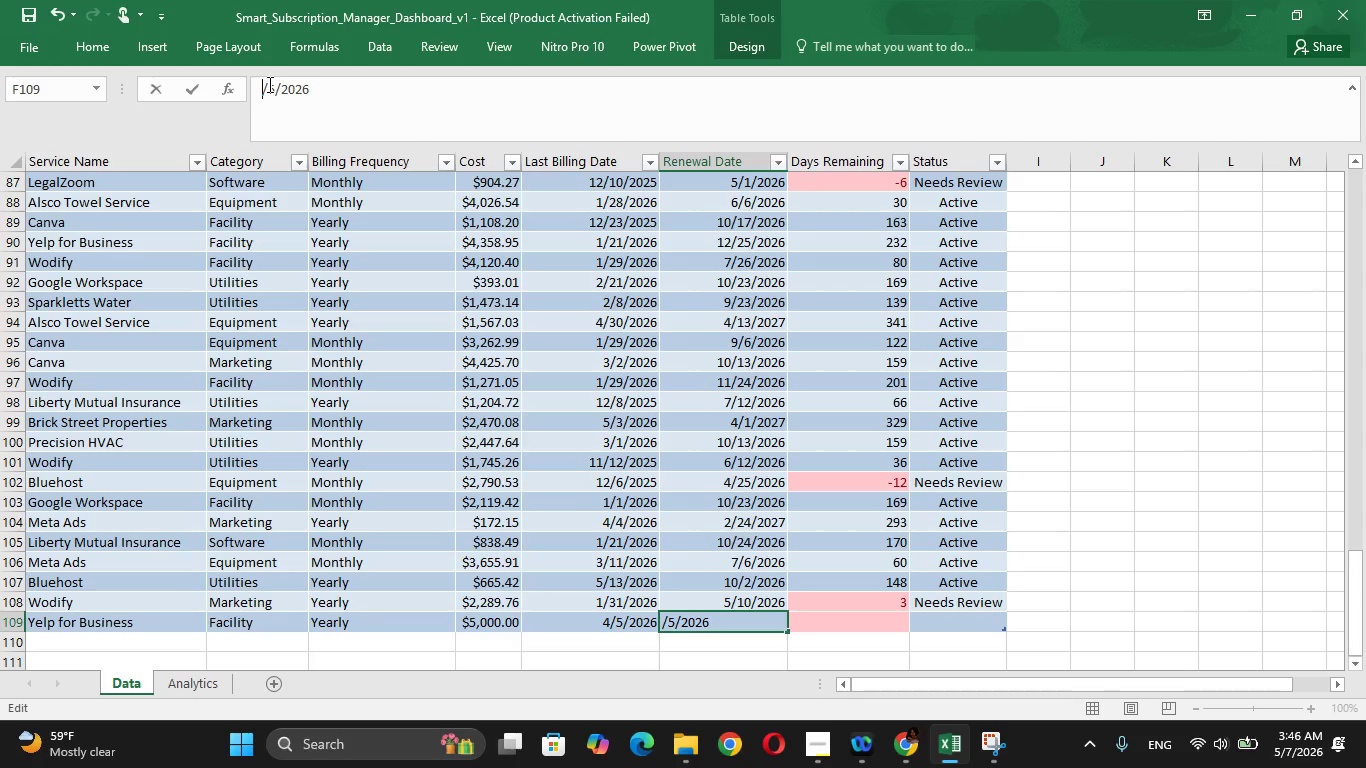 
key(ArrowRight)
 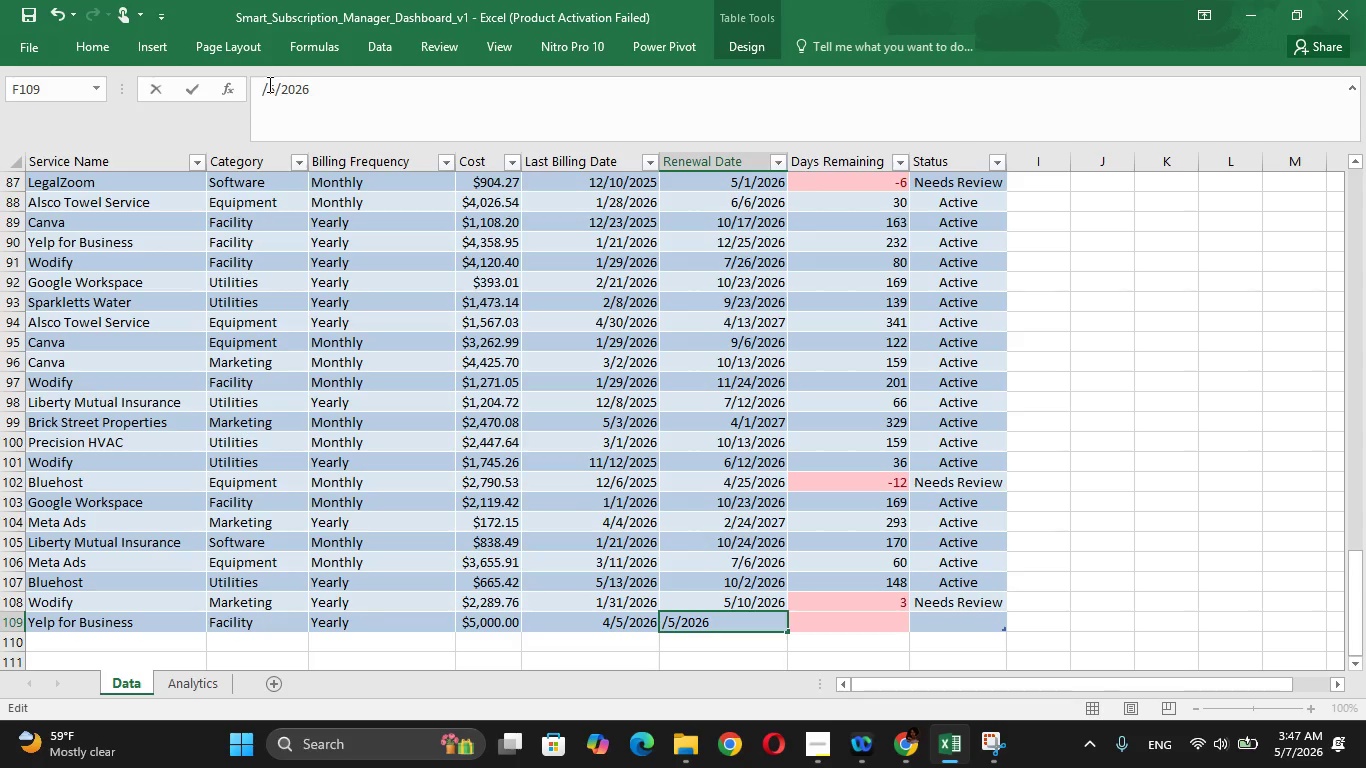 
key(Backspace)
 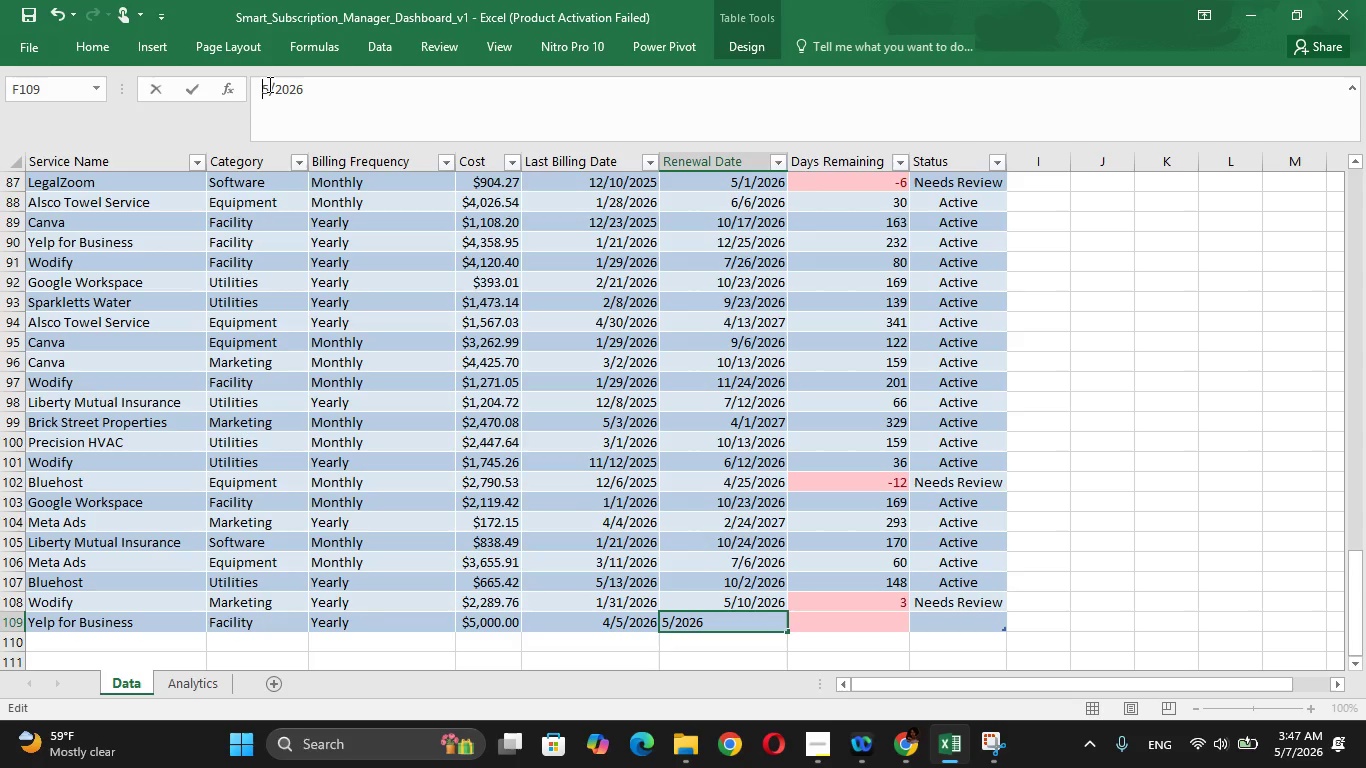 
key(ArrowRight)
 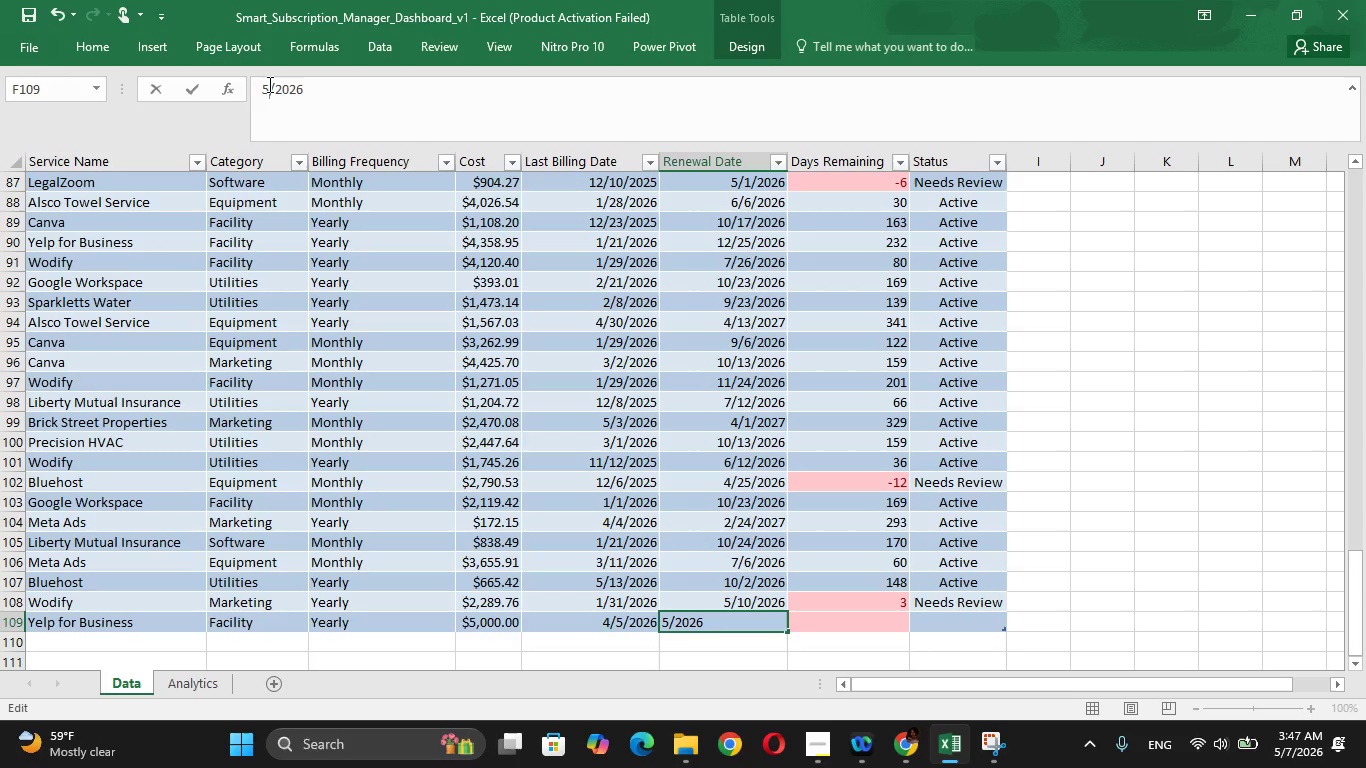 
key(ArrowRight)
 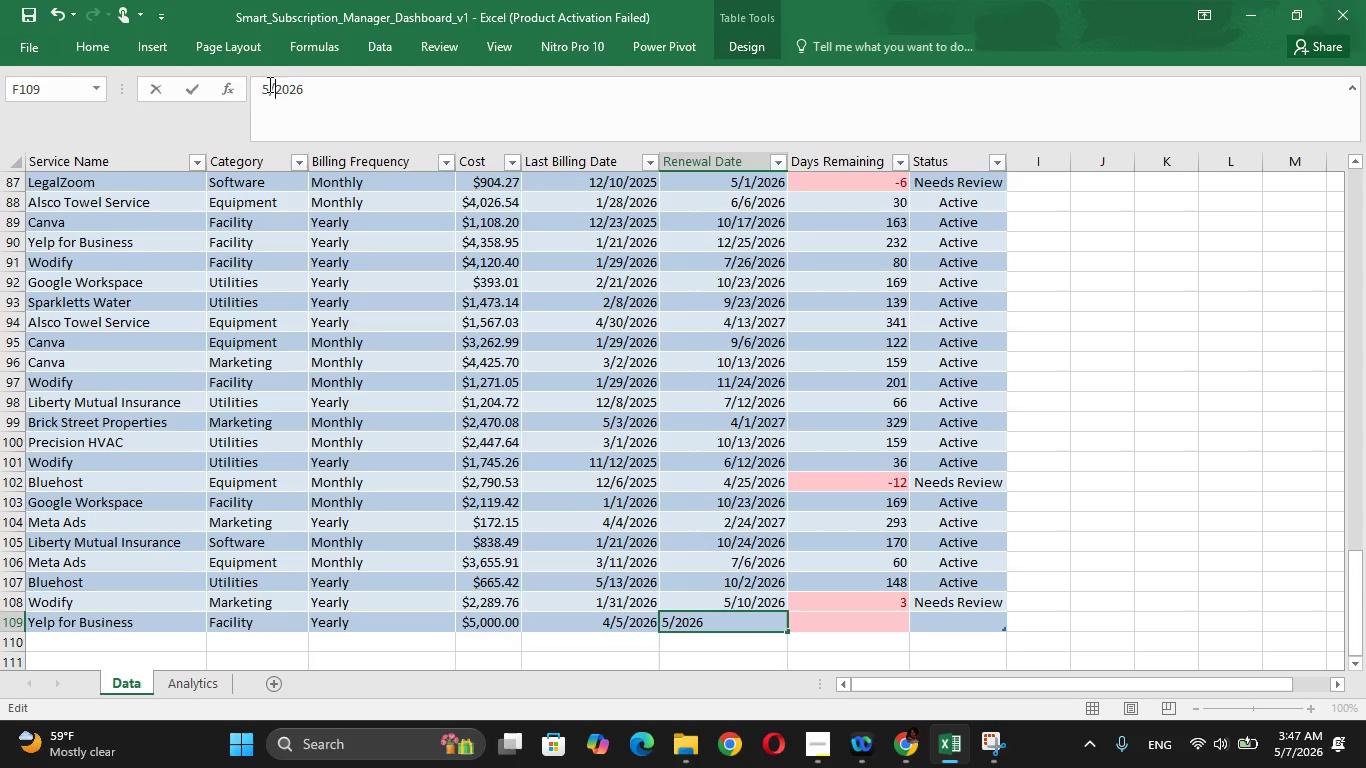 
key(7)
 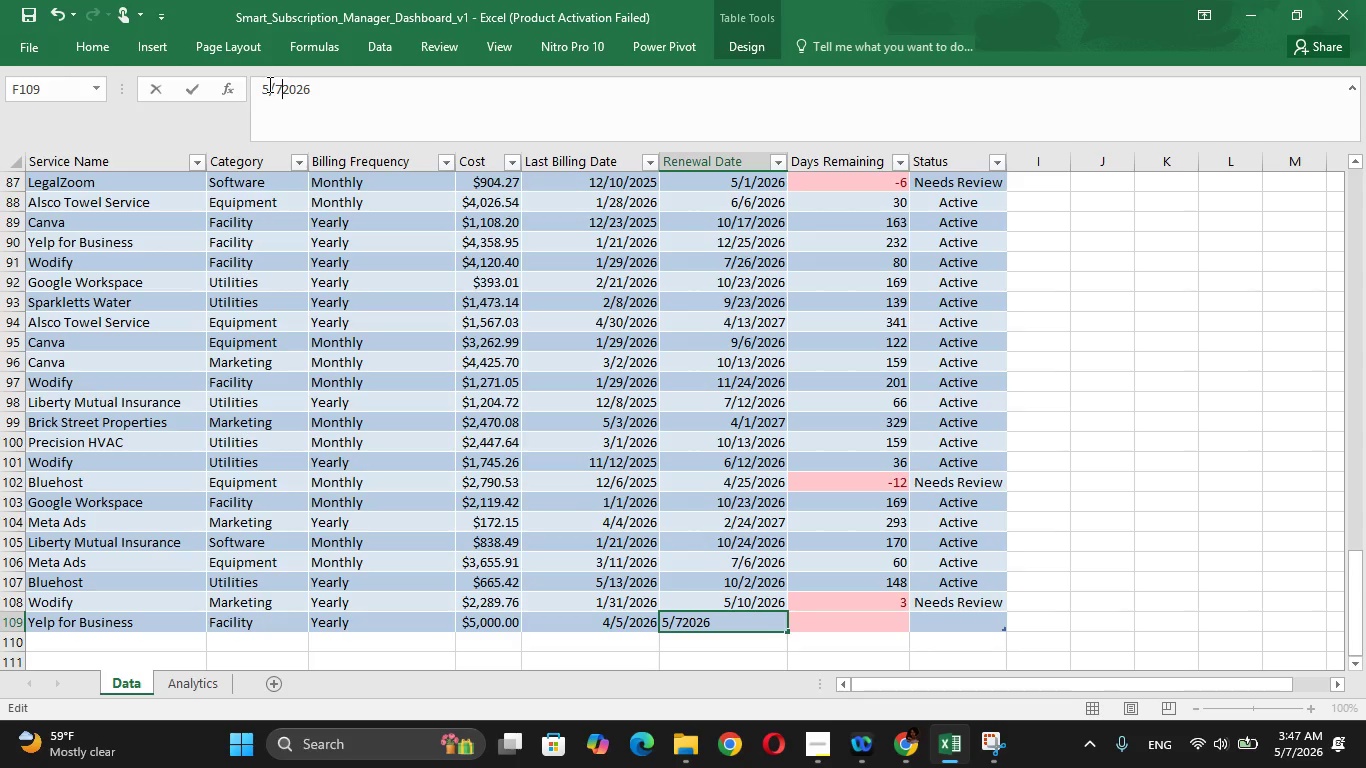 
key(Slash)
 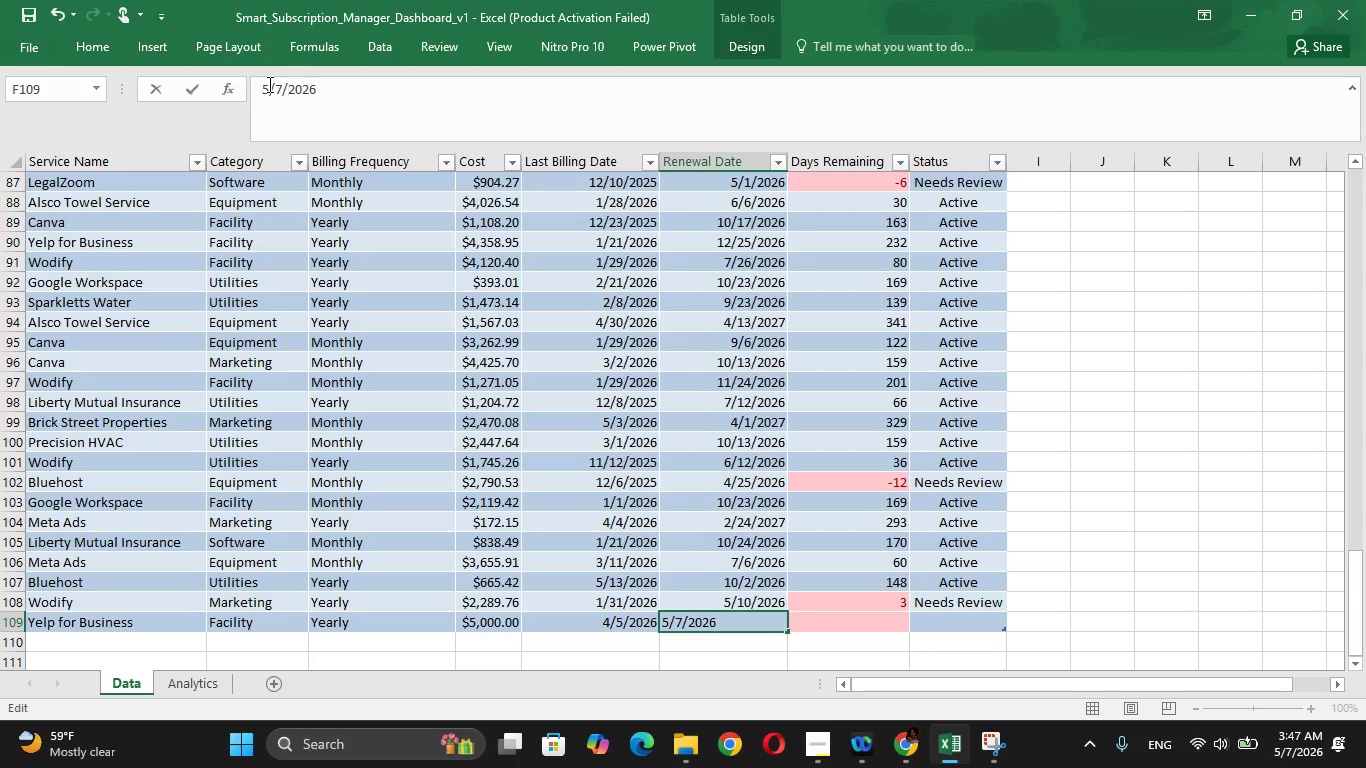 
key(ArrowRight)
 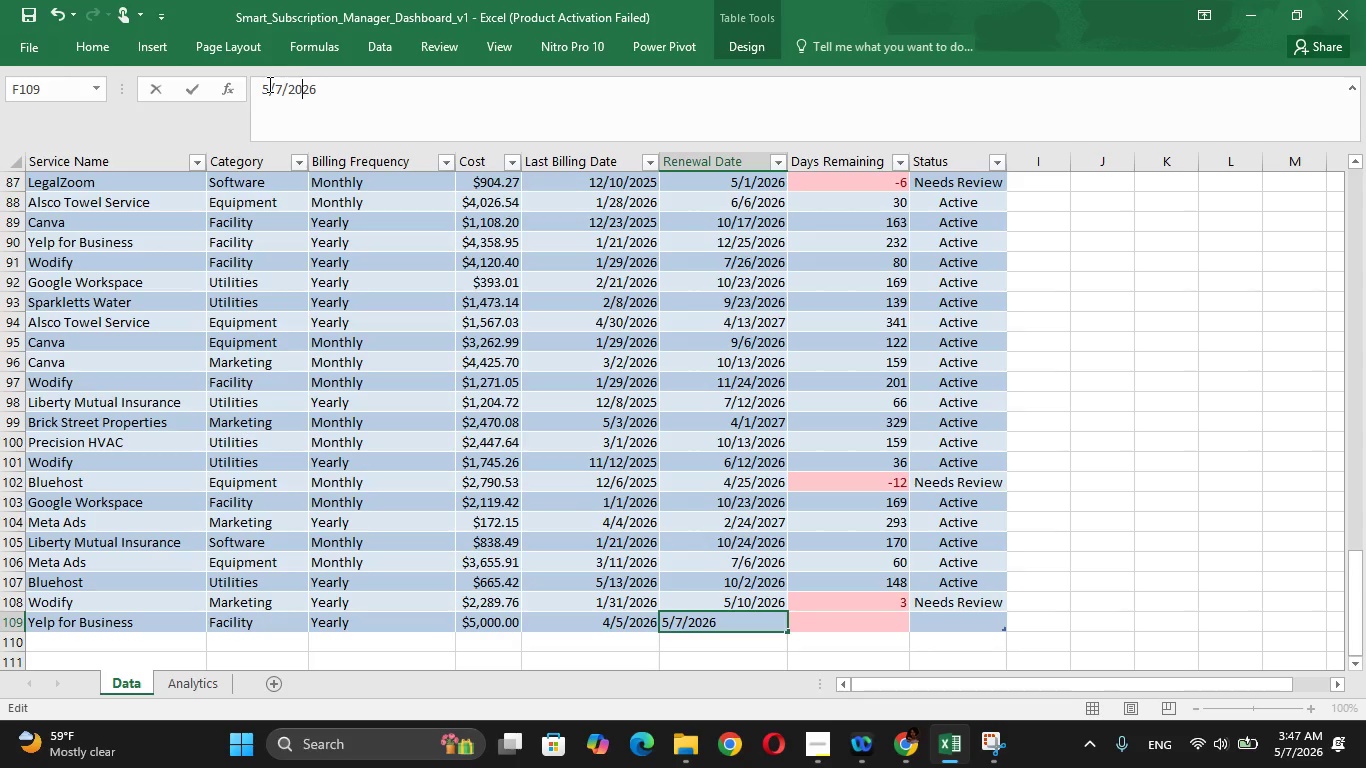 
key(ArrowRight)
 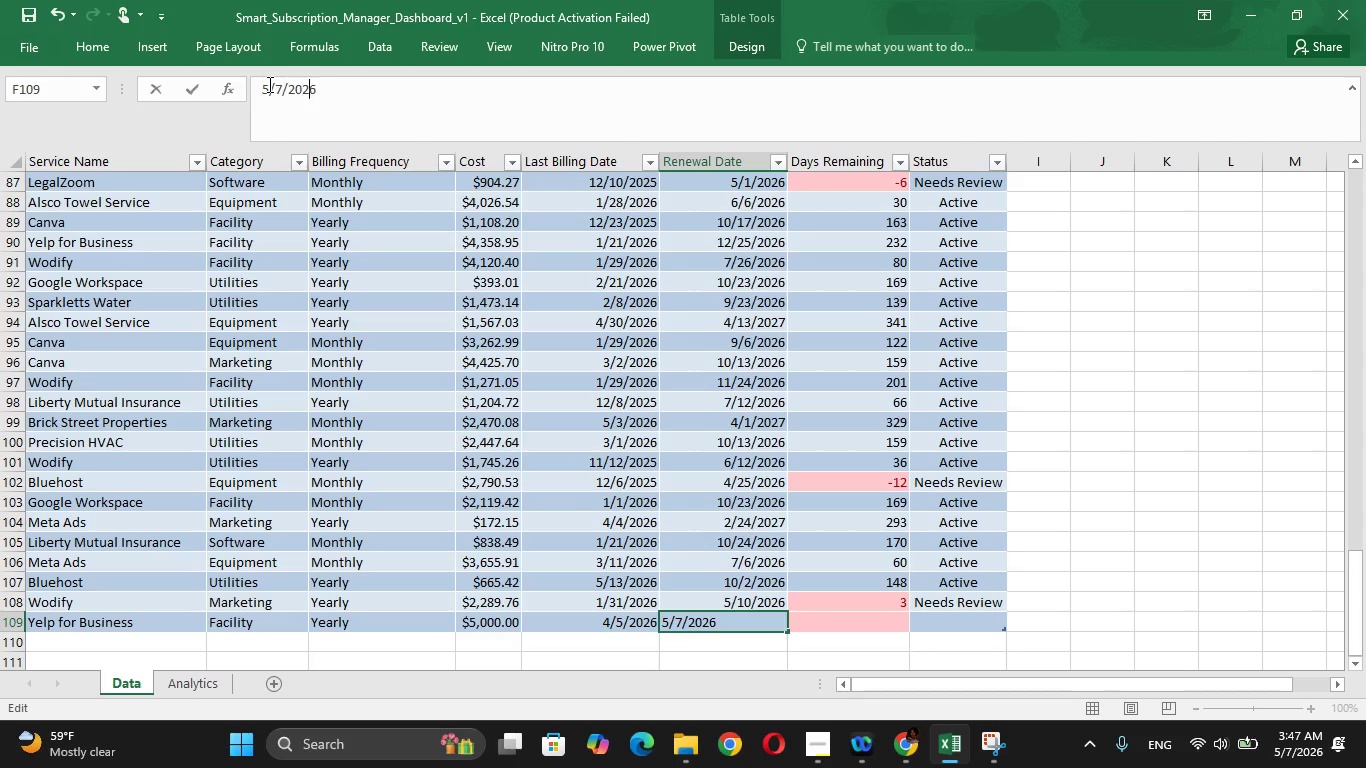 
key(ArrowRight)
 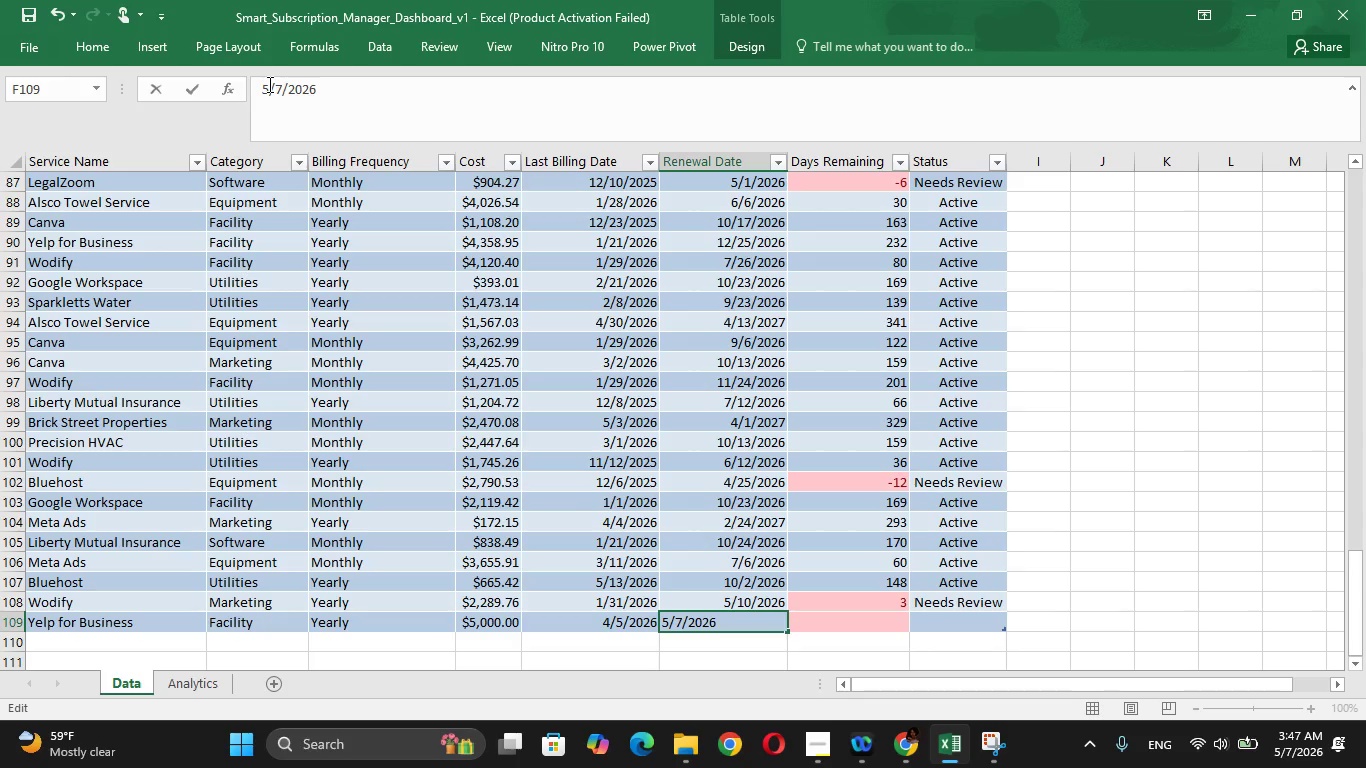 
key(ArrowRight)
 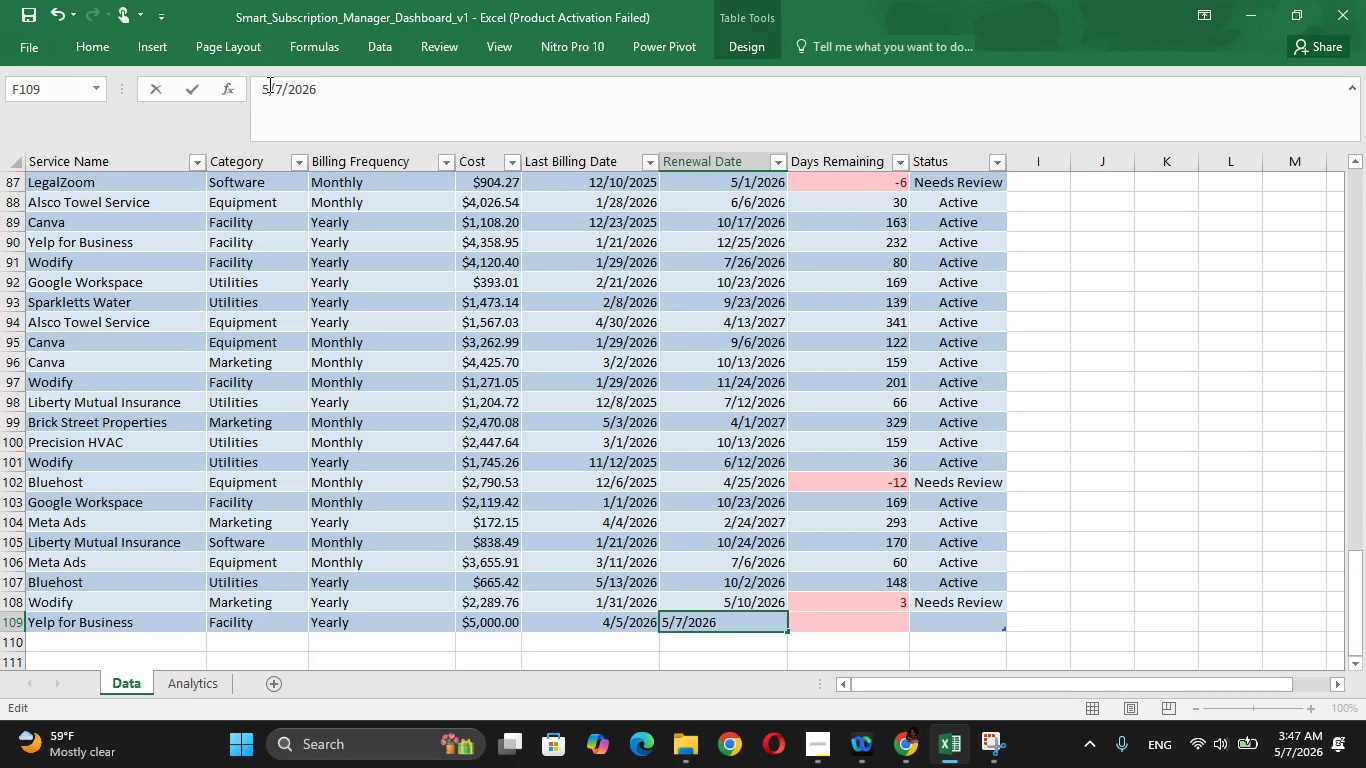 
key(Enter)
 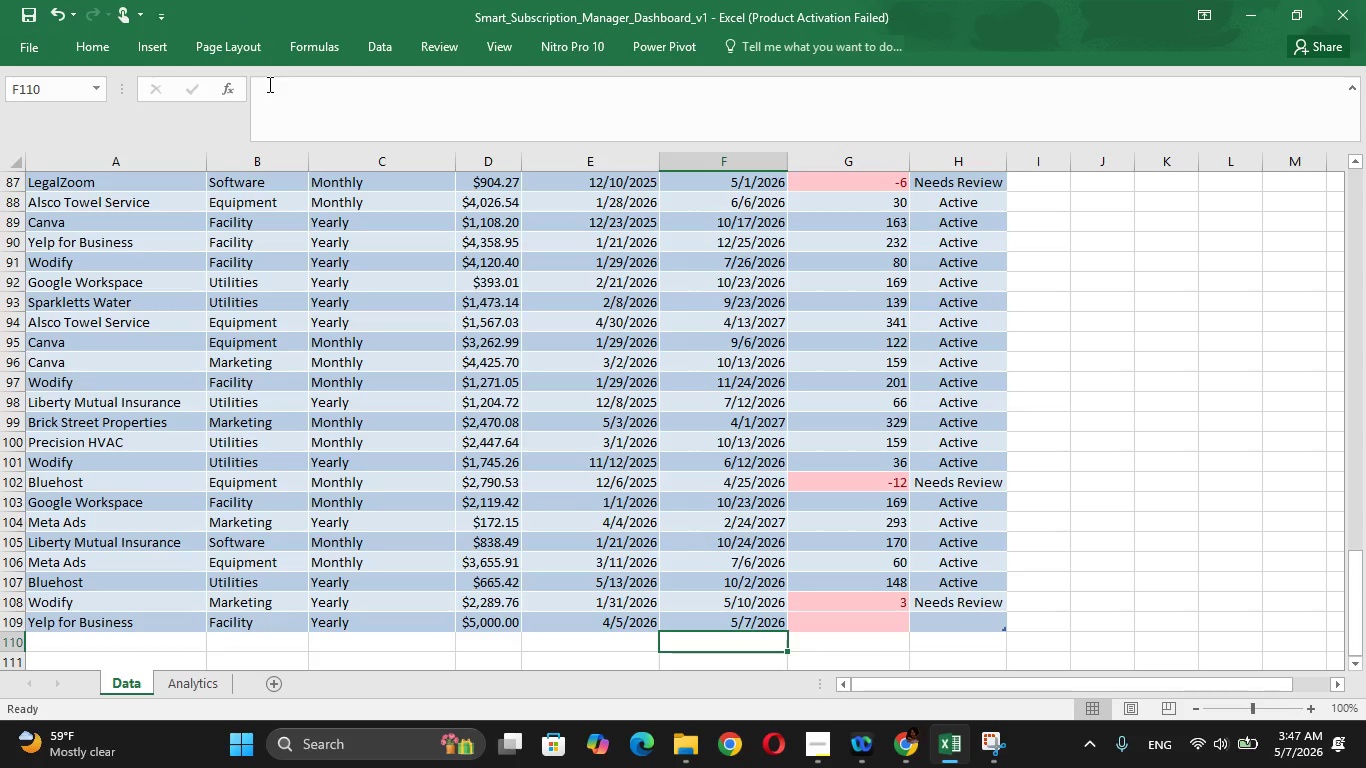 
key(ArrowUp)
 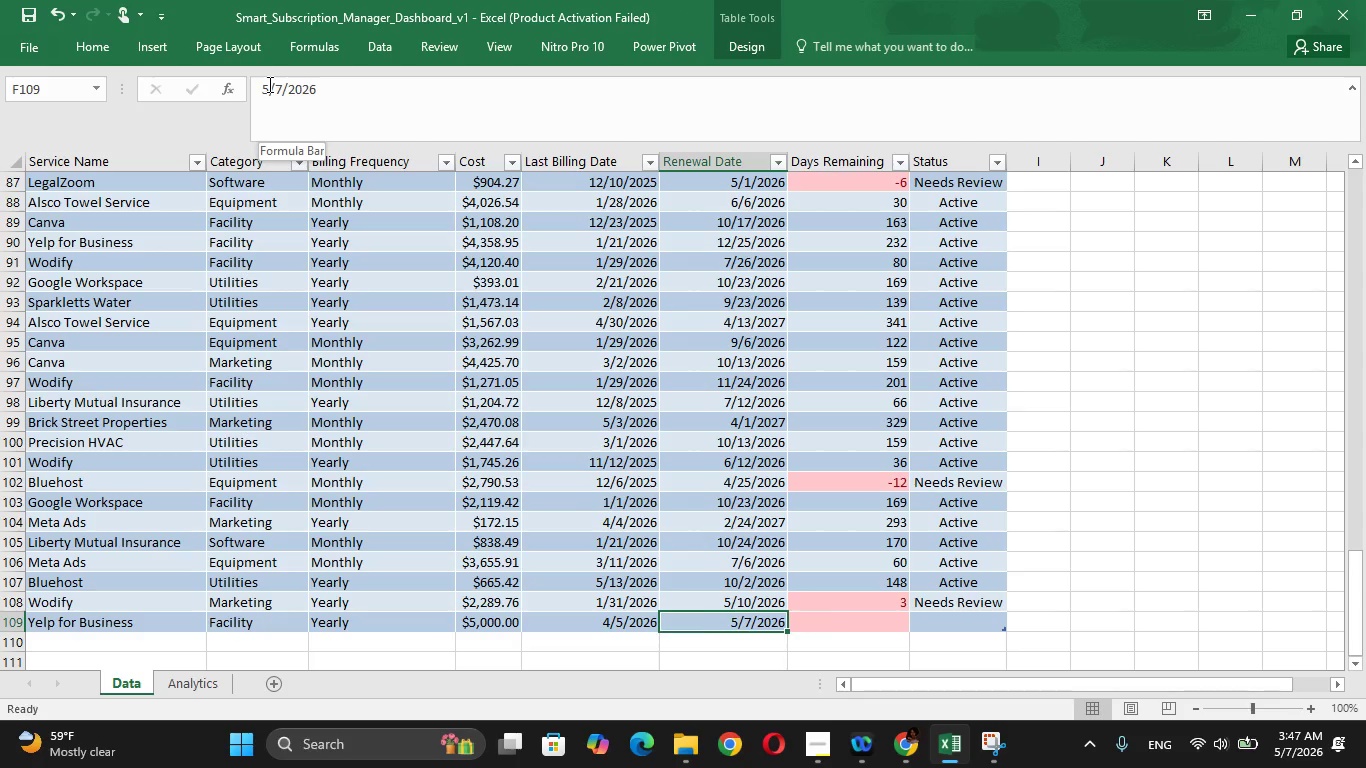 
key(ArrowRight)
 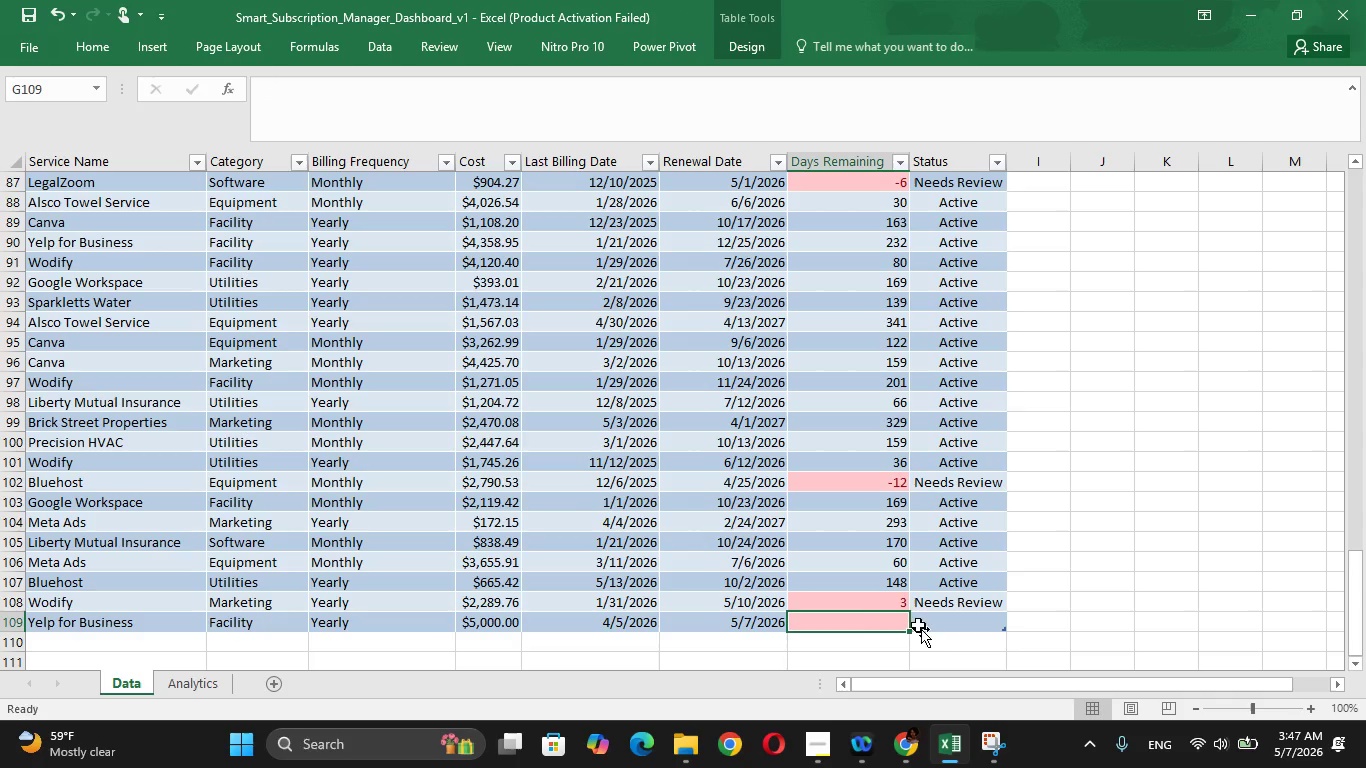 
left_click([880, 607])
 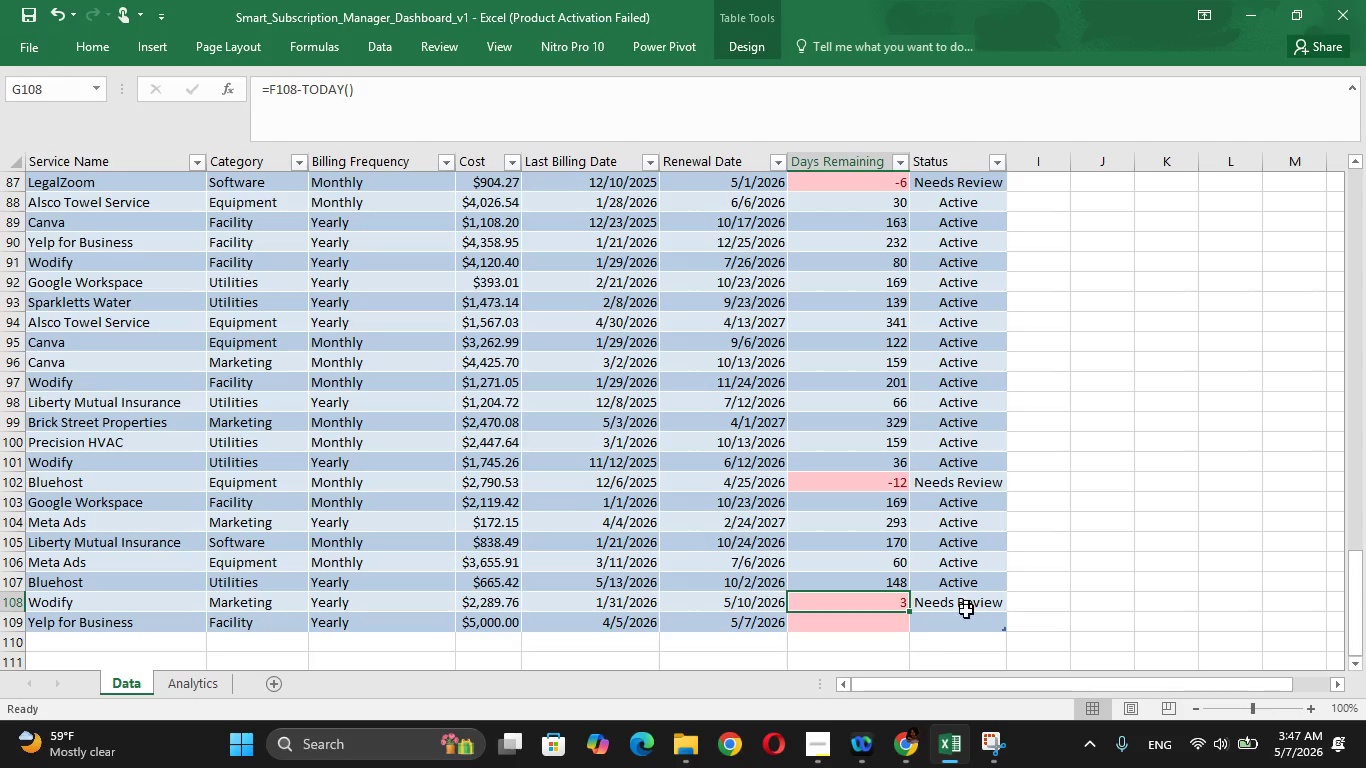 
left_click_drag(start_coordinate=[908, 609], to_coordinate=[910, 631])
 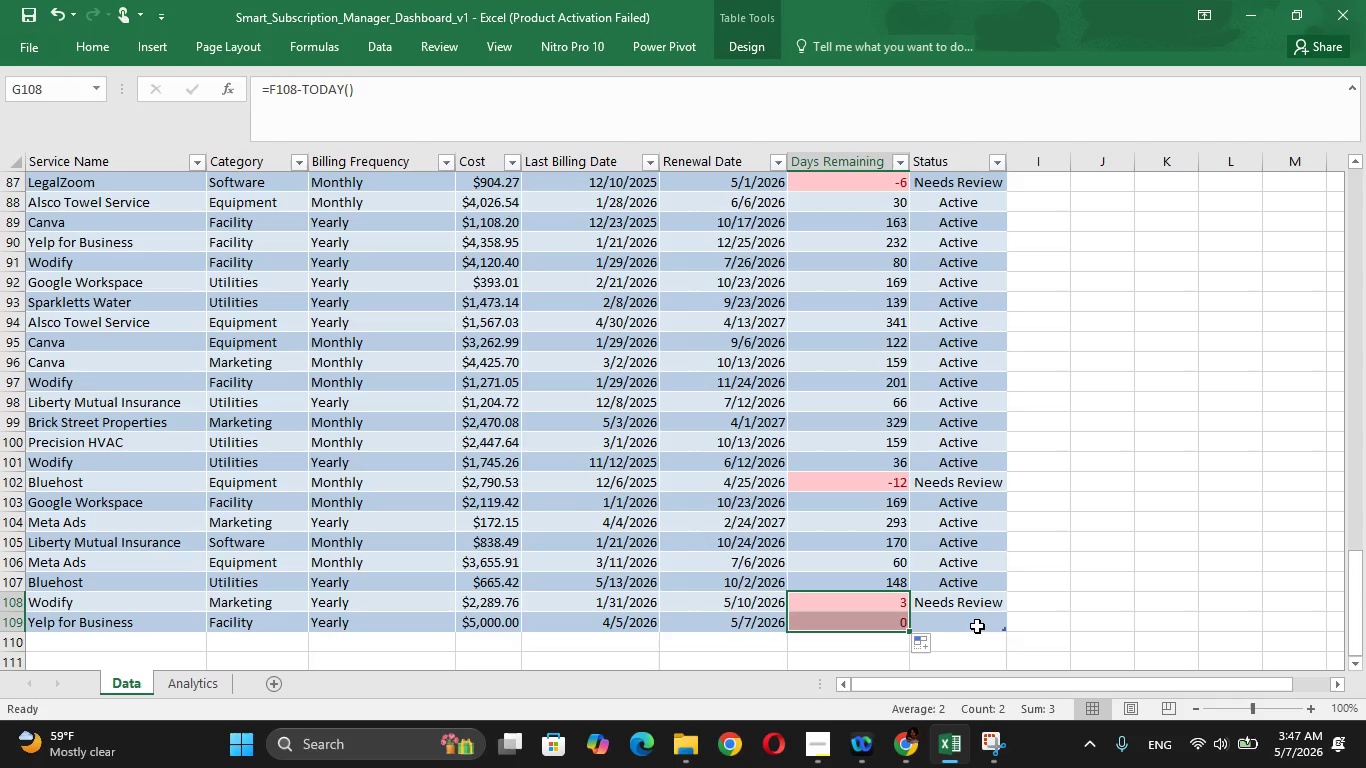 
left_click([977, 626])
 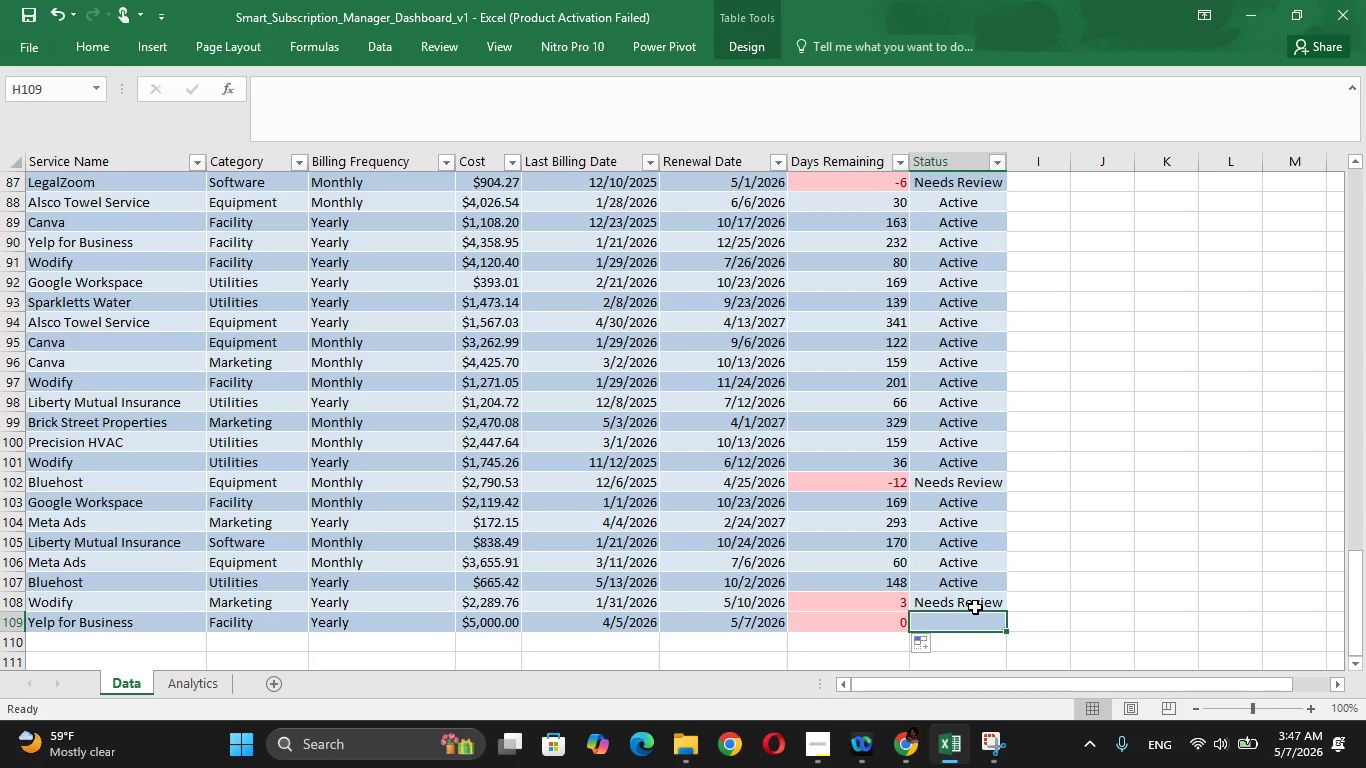 
left_click([975, 607])
 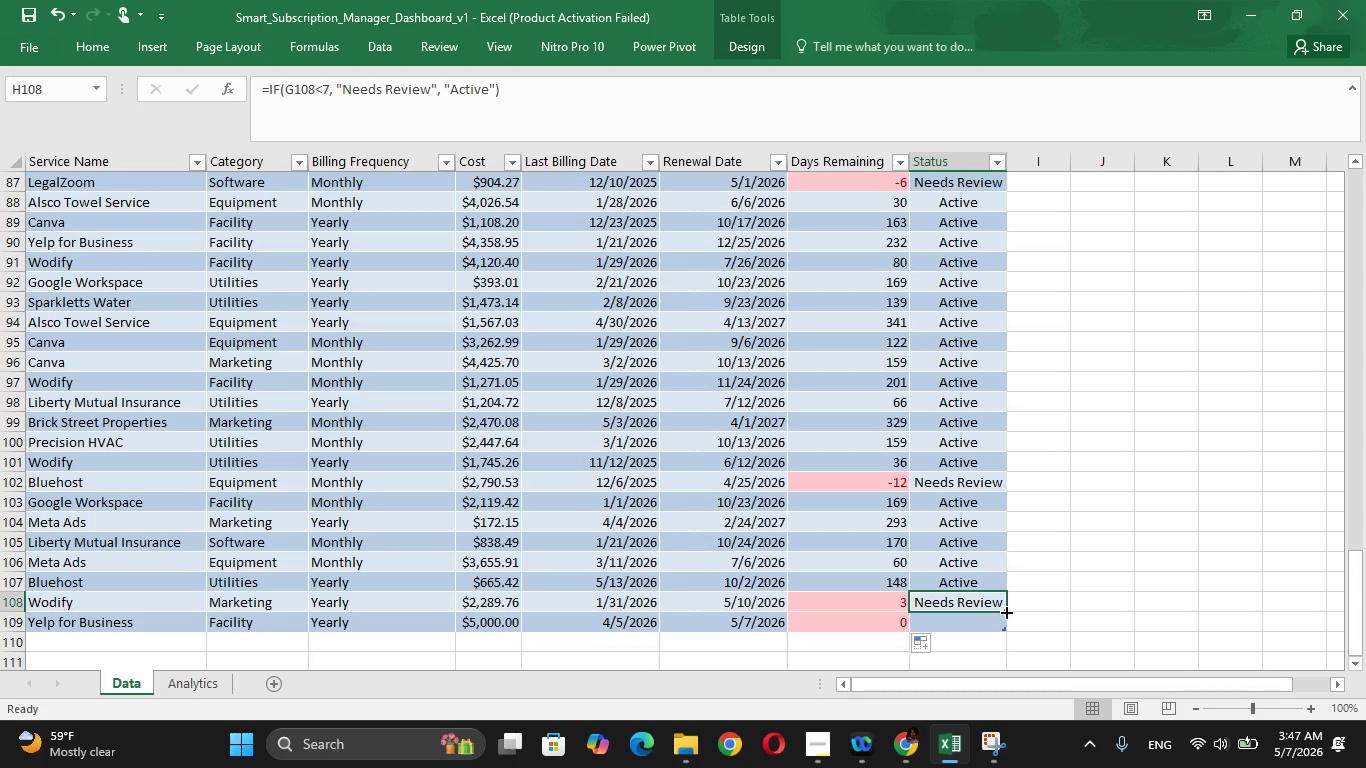 
left_click_drag(start_coordinate=[1005, 611], to_coordinate=[1005, 631])
 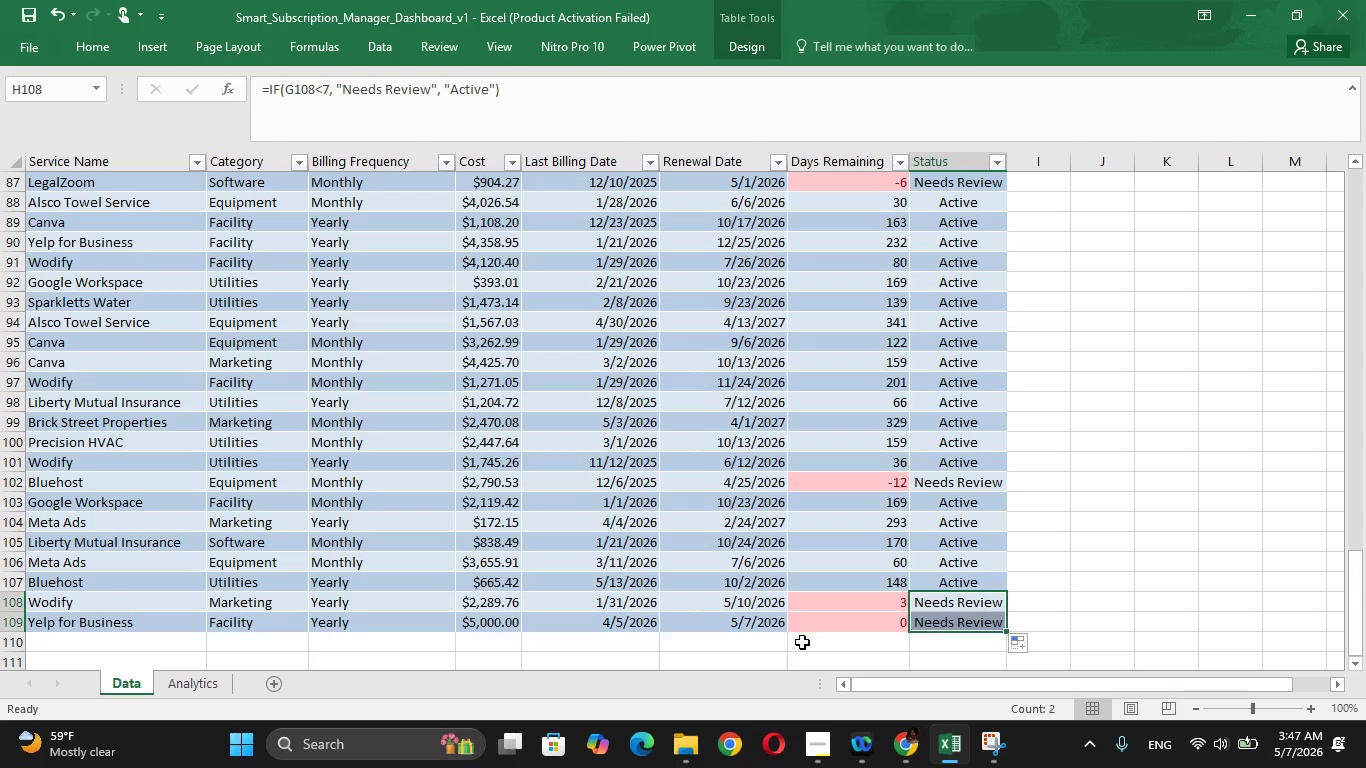 
left_click([802, 642])
 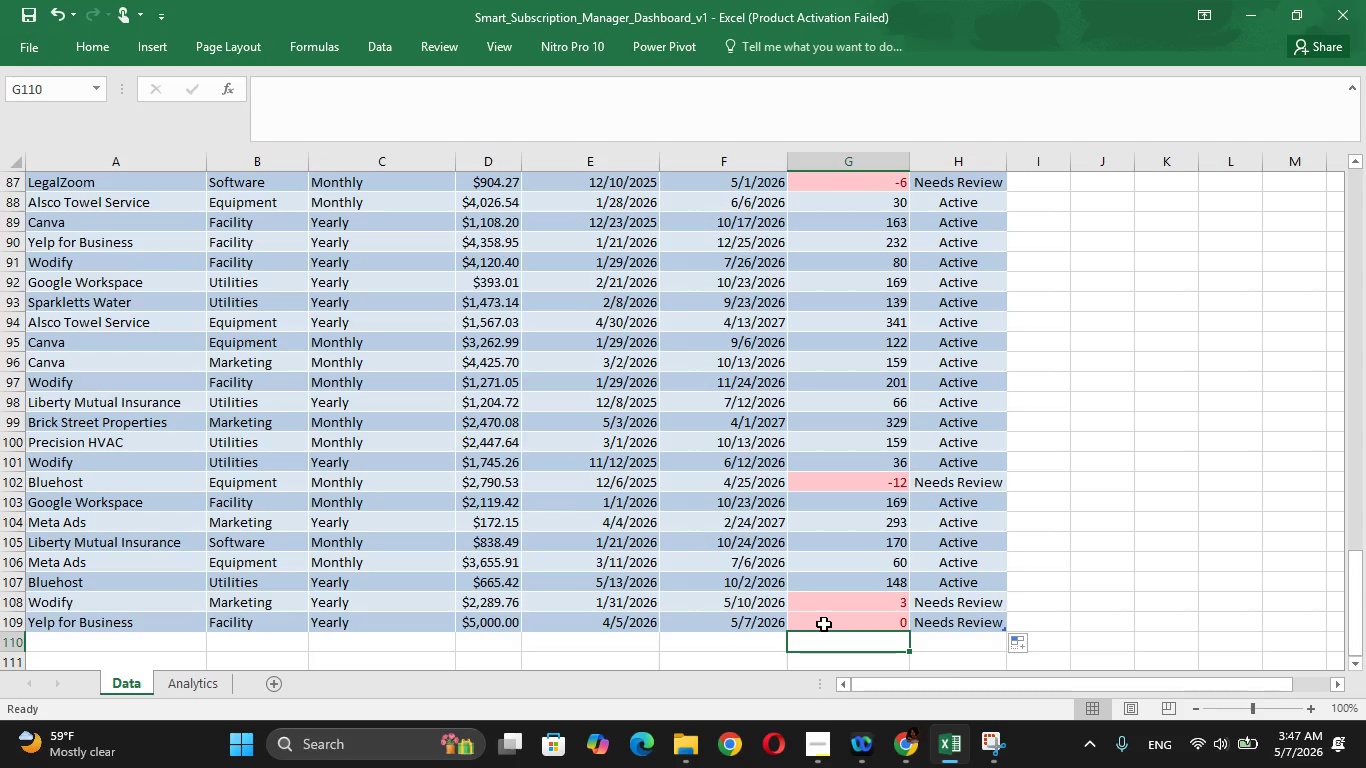 
left_click([824, 624])
 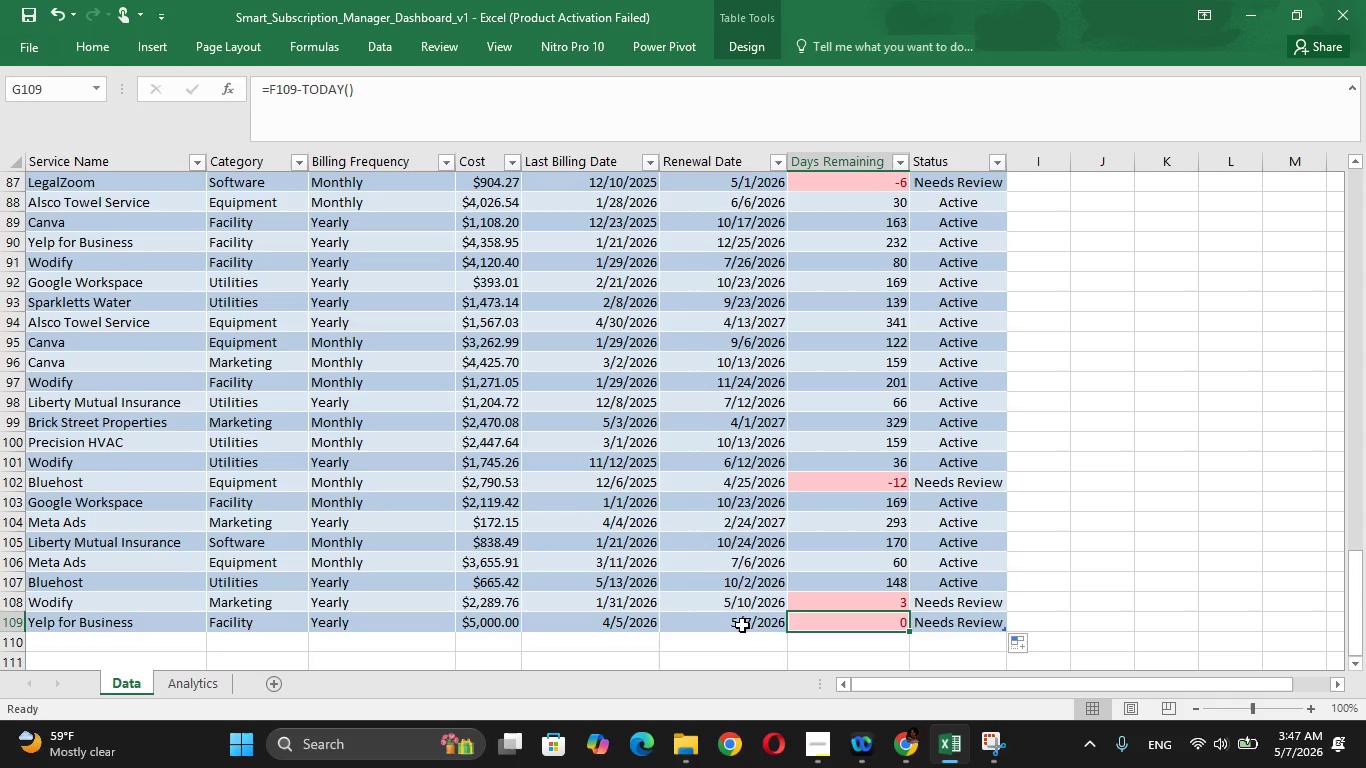 
left_click([742, 625])
 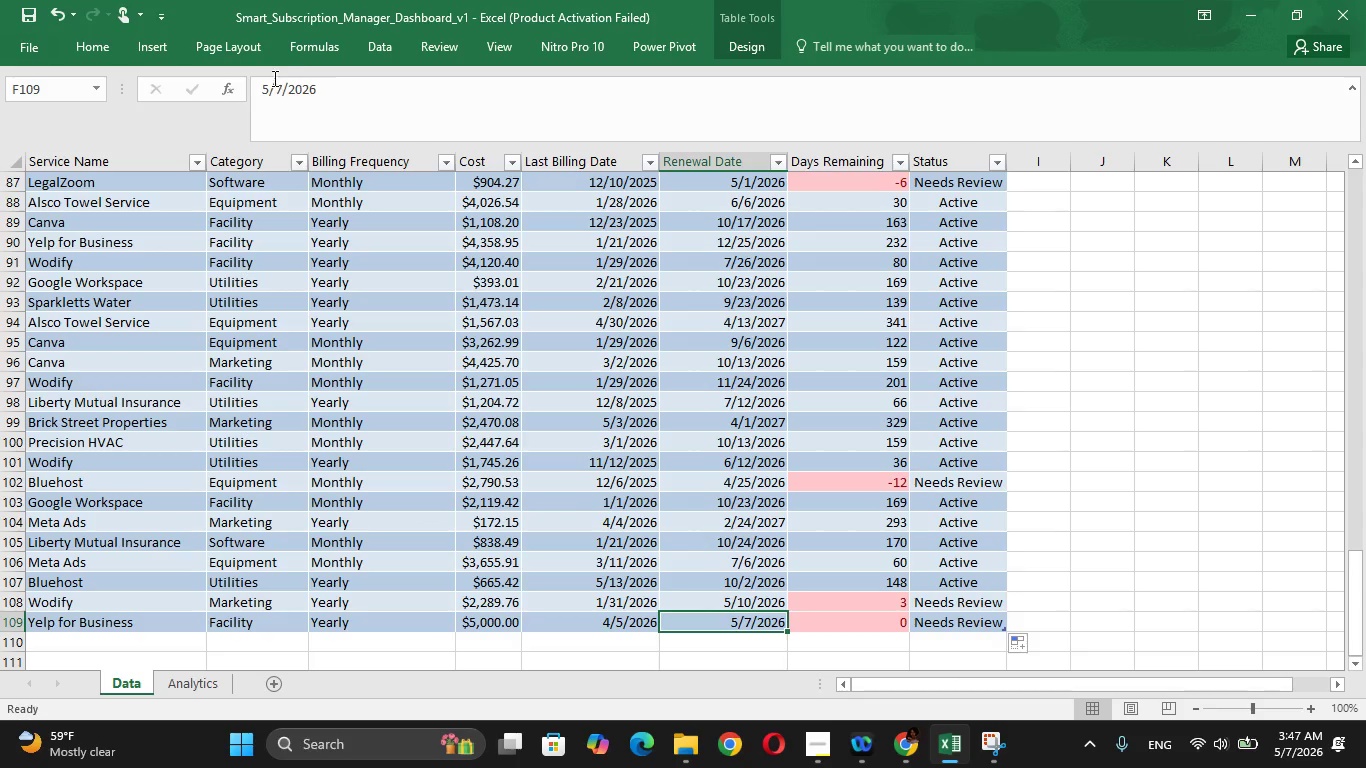 
left_click([267, 83])
 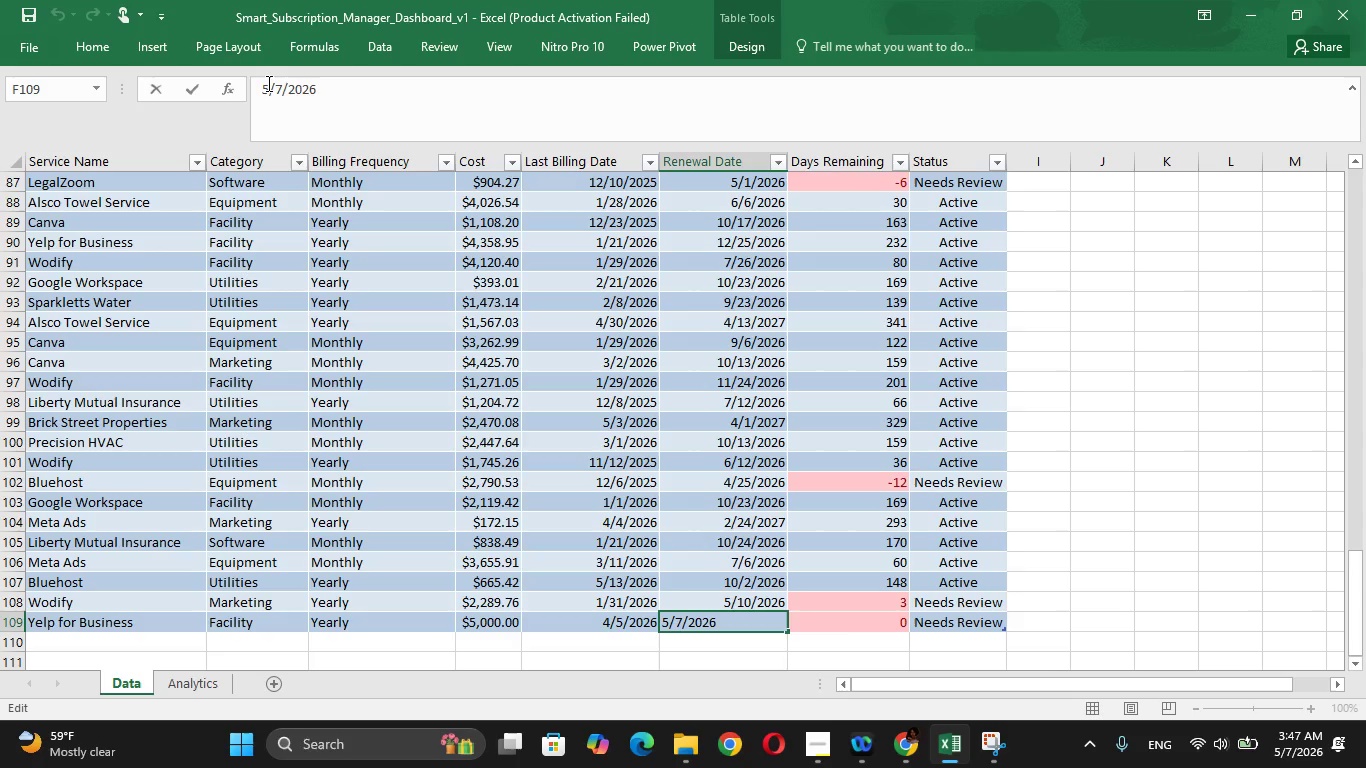 
key(Backspace)
 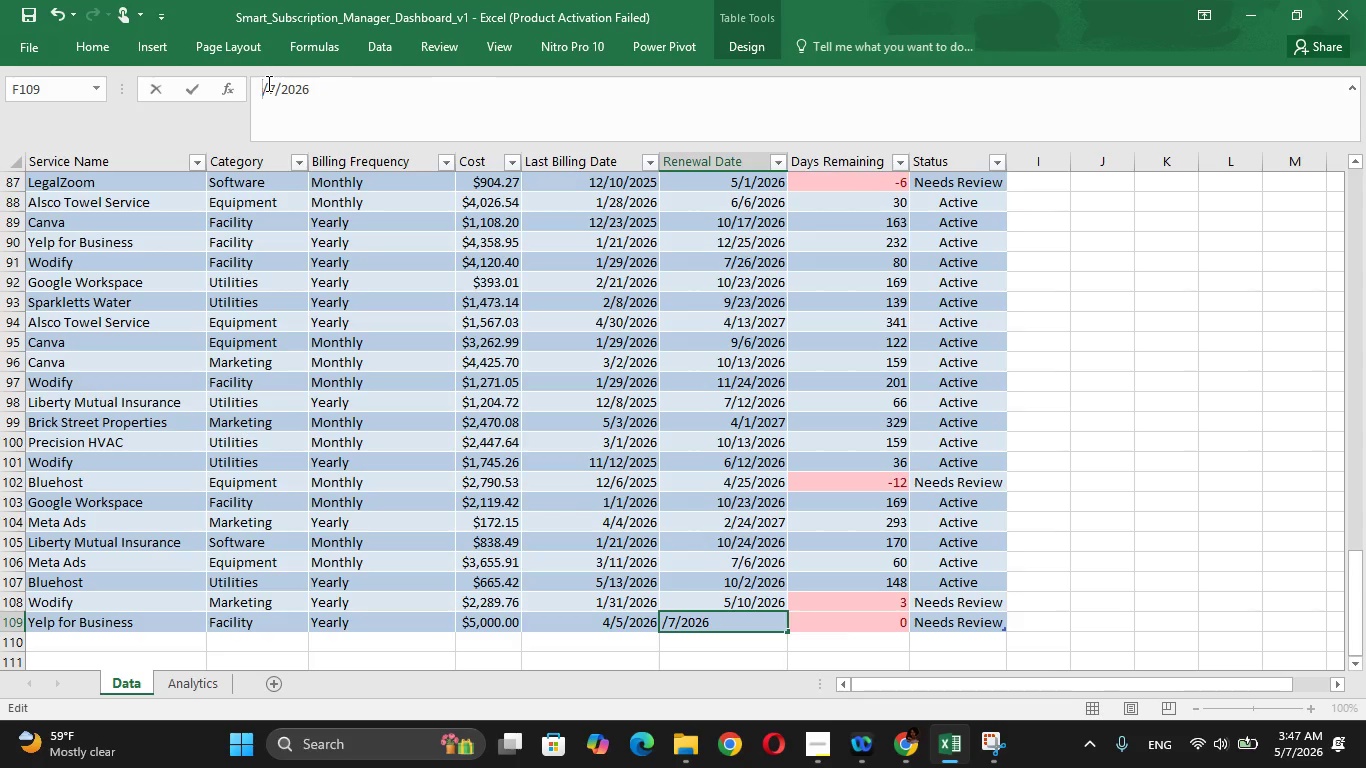 
key(7)
 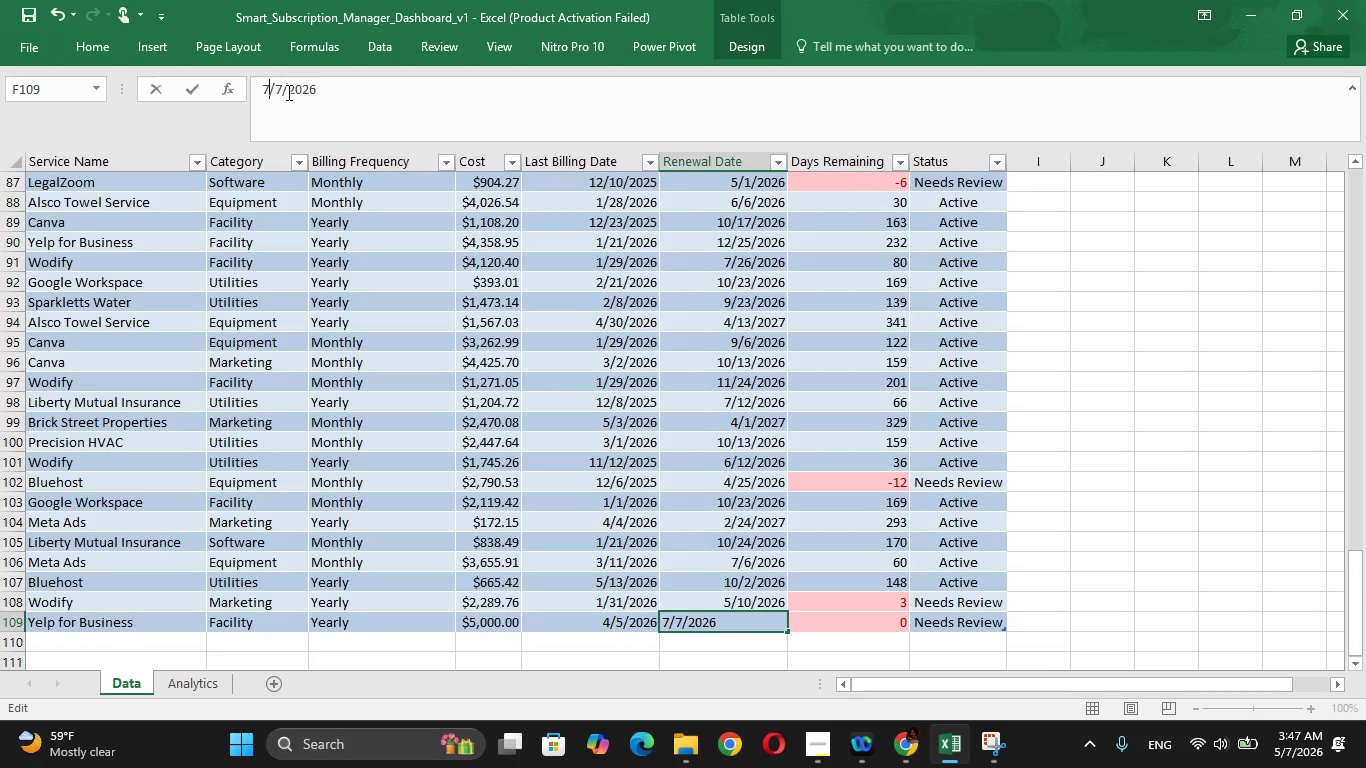 
left_click([281, 88])
 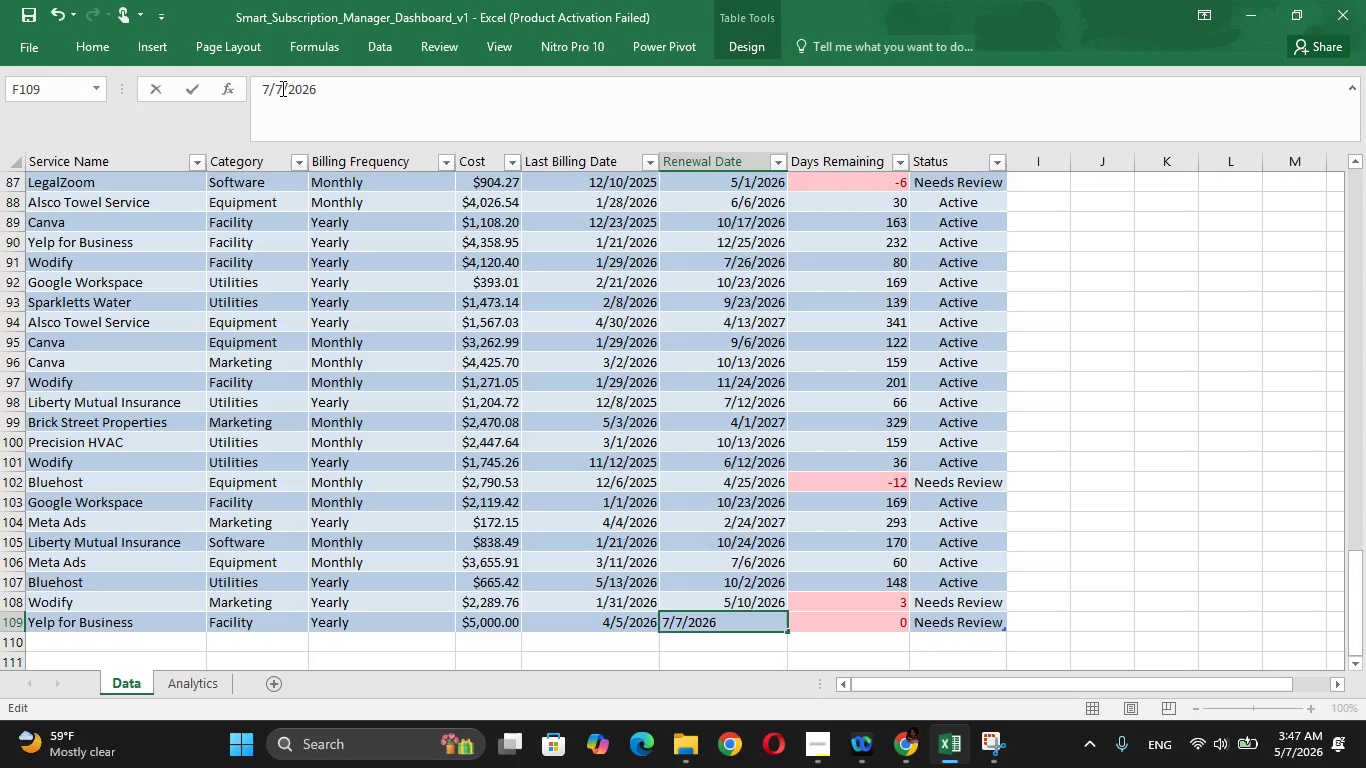 
key(Backspace)
 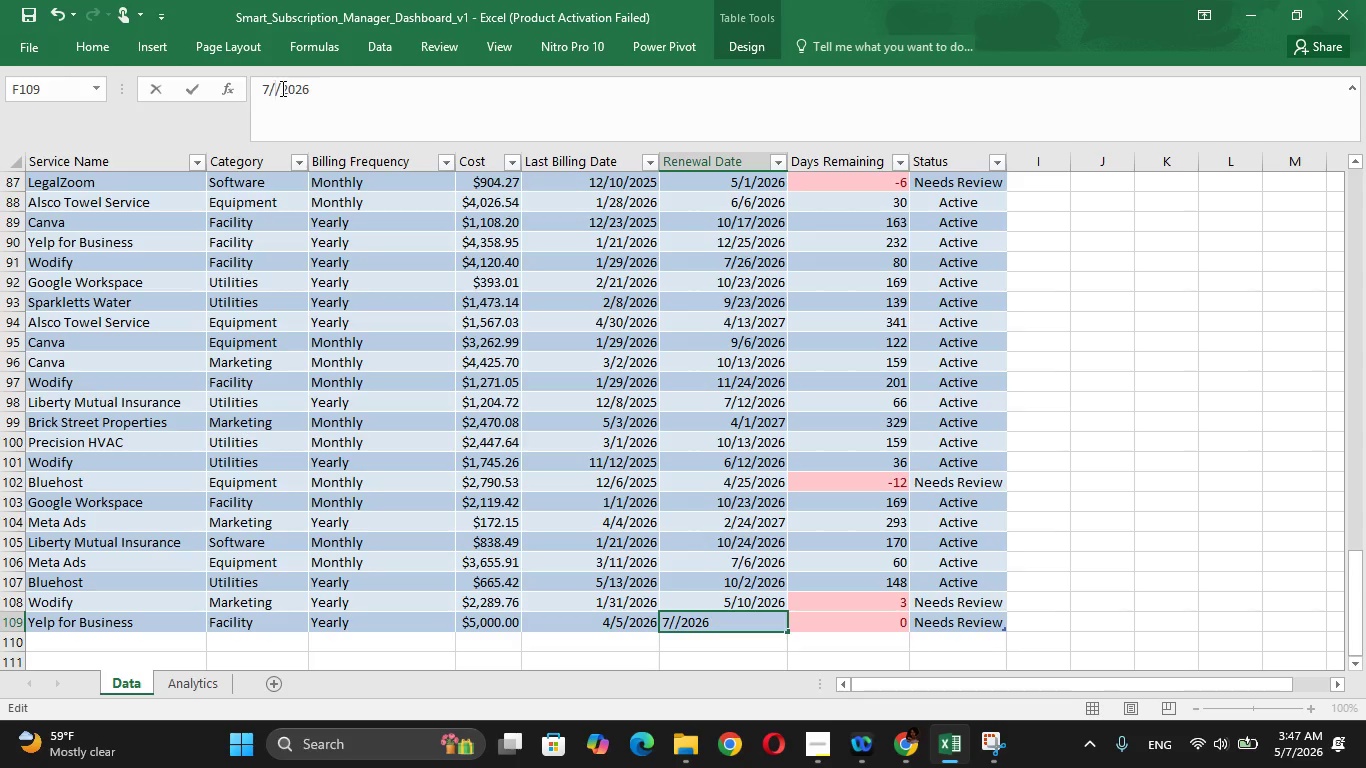 
key(5)
 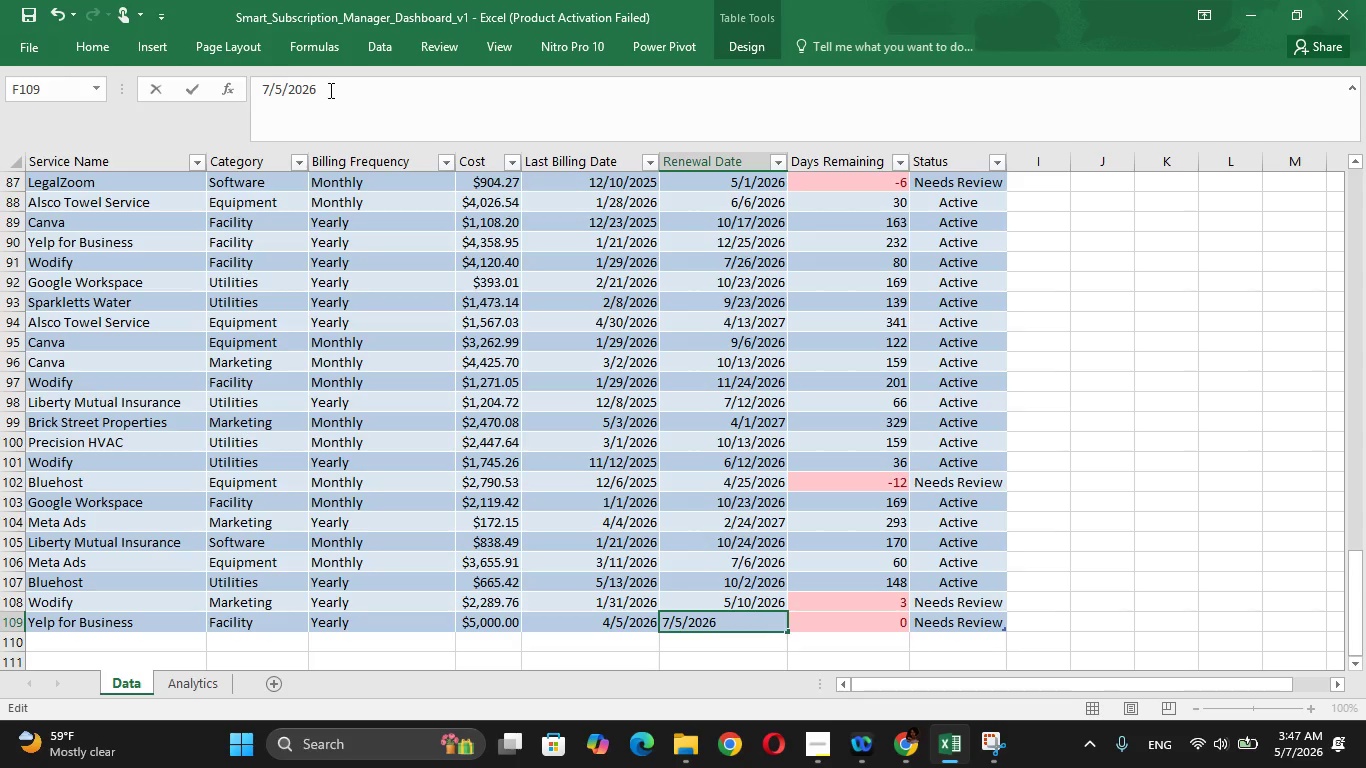 
left_click([329, 90])
 